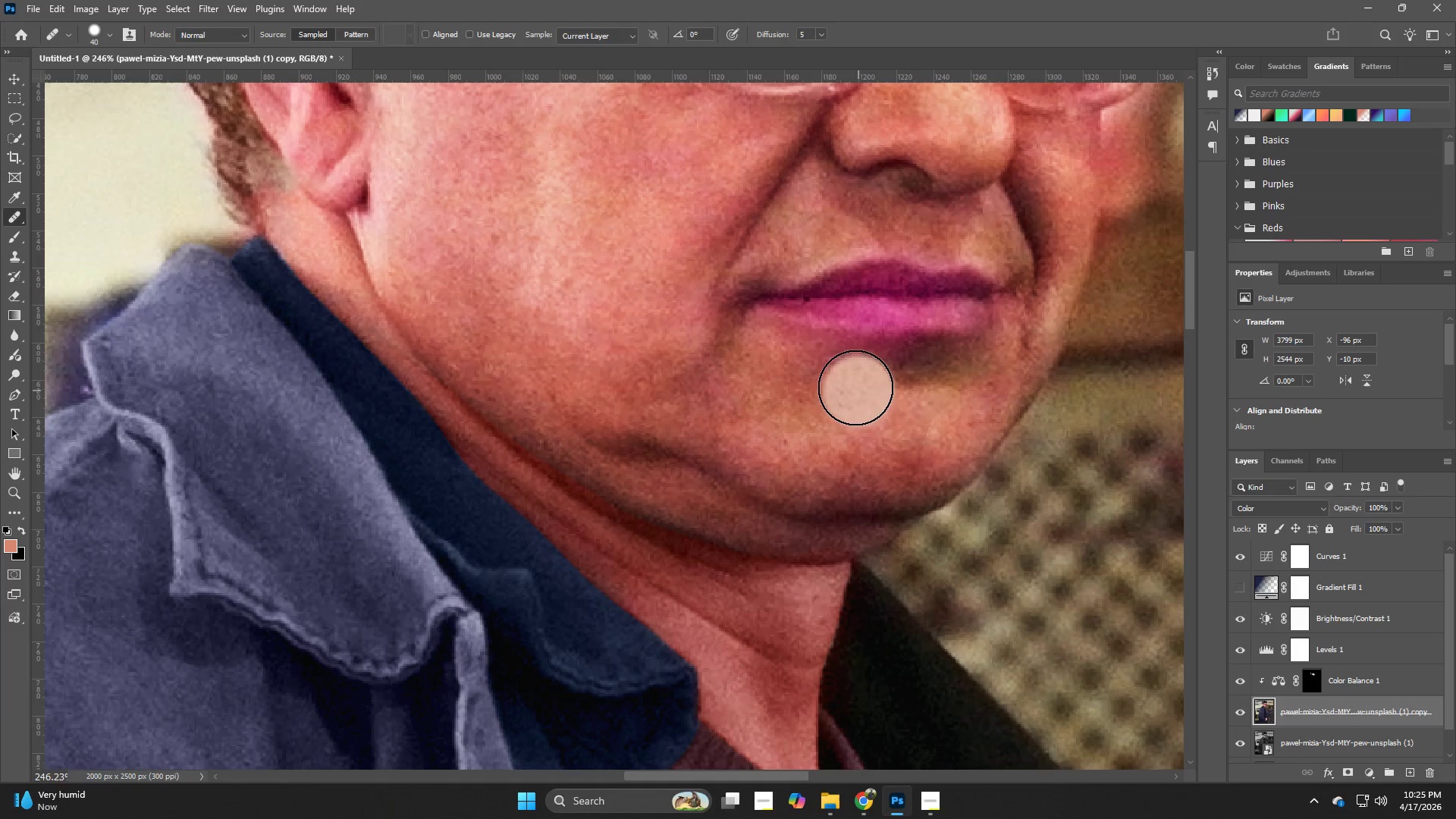 
left_click_drag(start_coordinate=[855, 388], to_coordinate=[984, 399])
 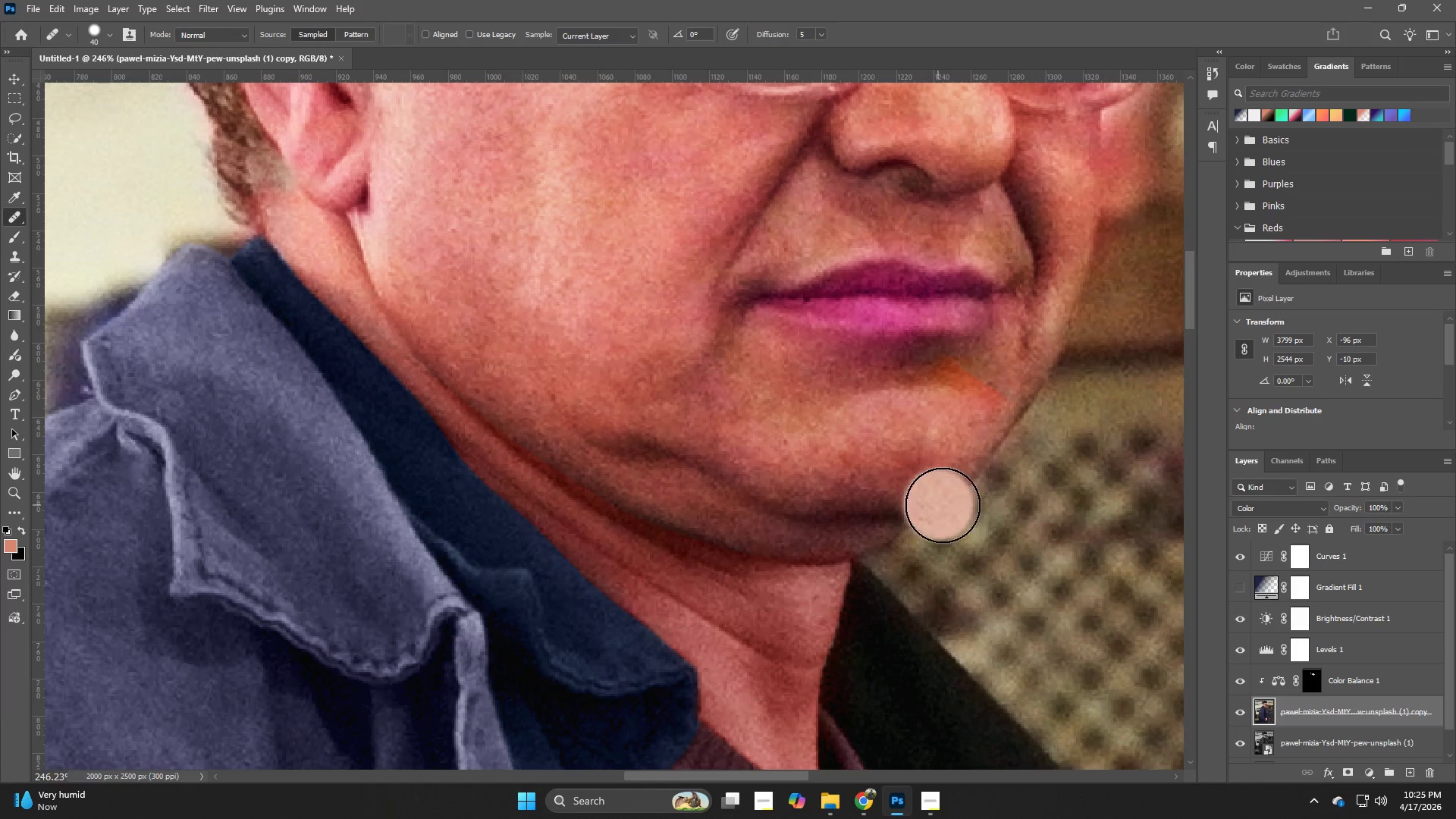 
hold_key(key=Space, duration=0.42)
 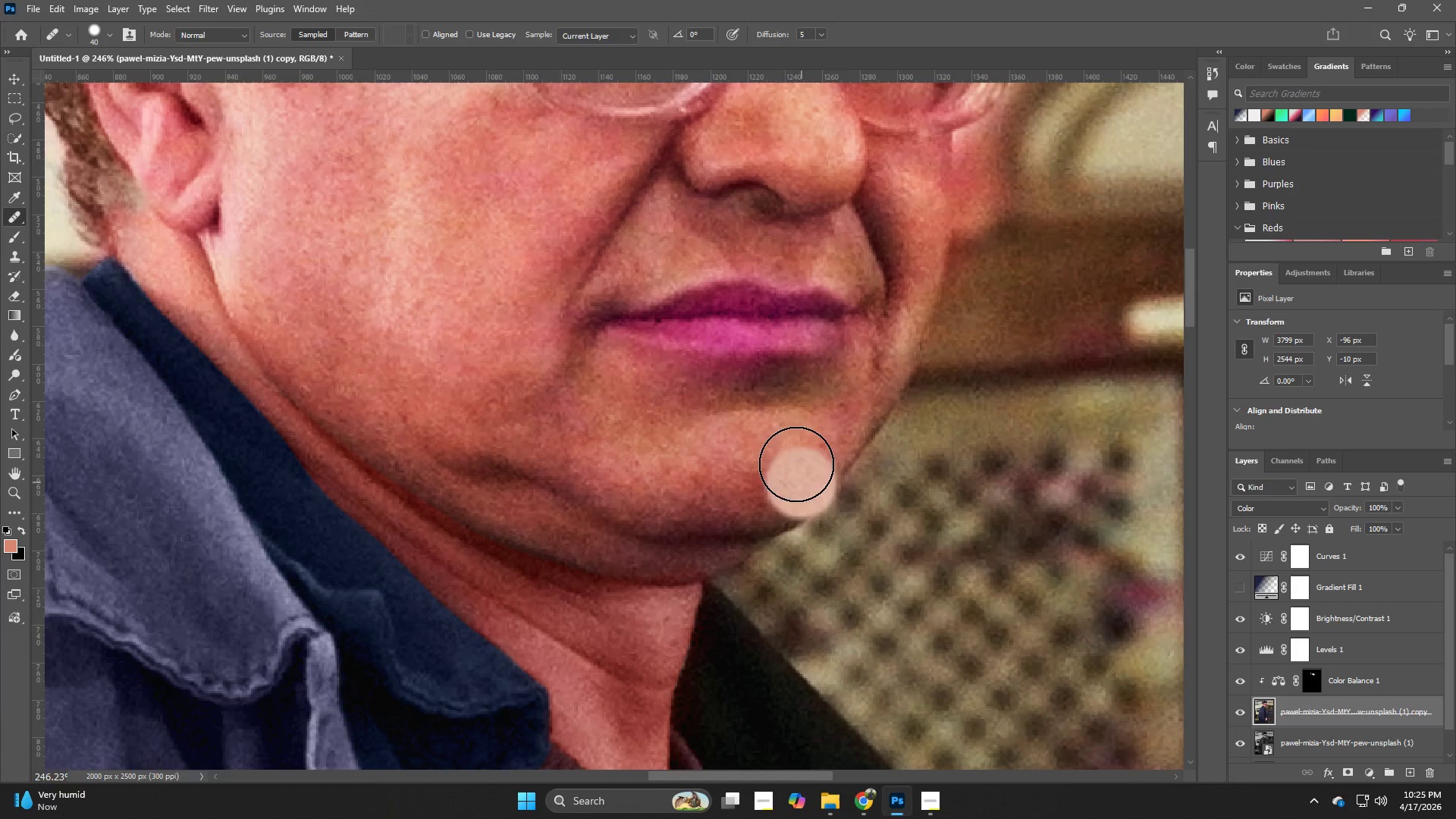 
left_click_drag(start_coordinate=[974, 500], to_coordinate=[838, 518])
 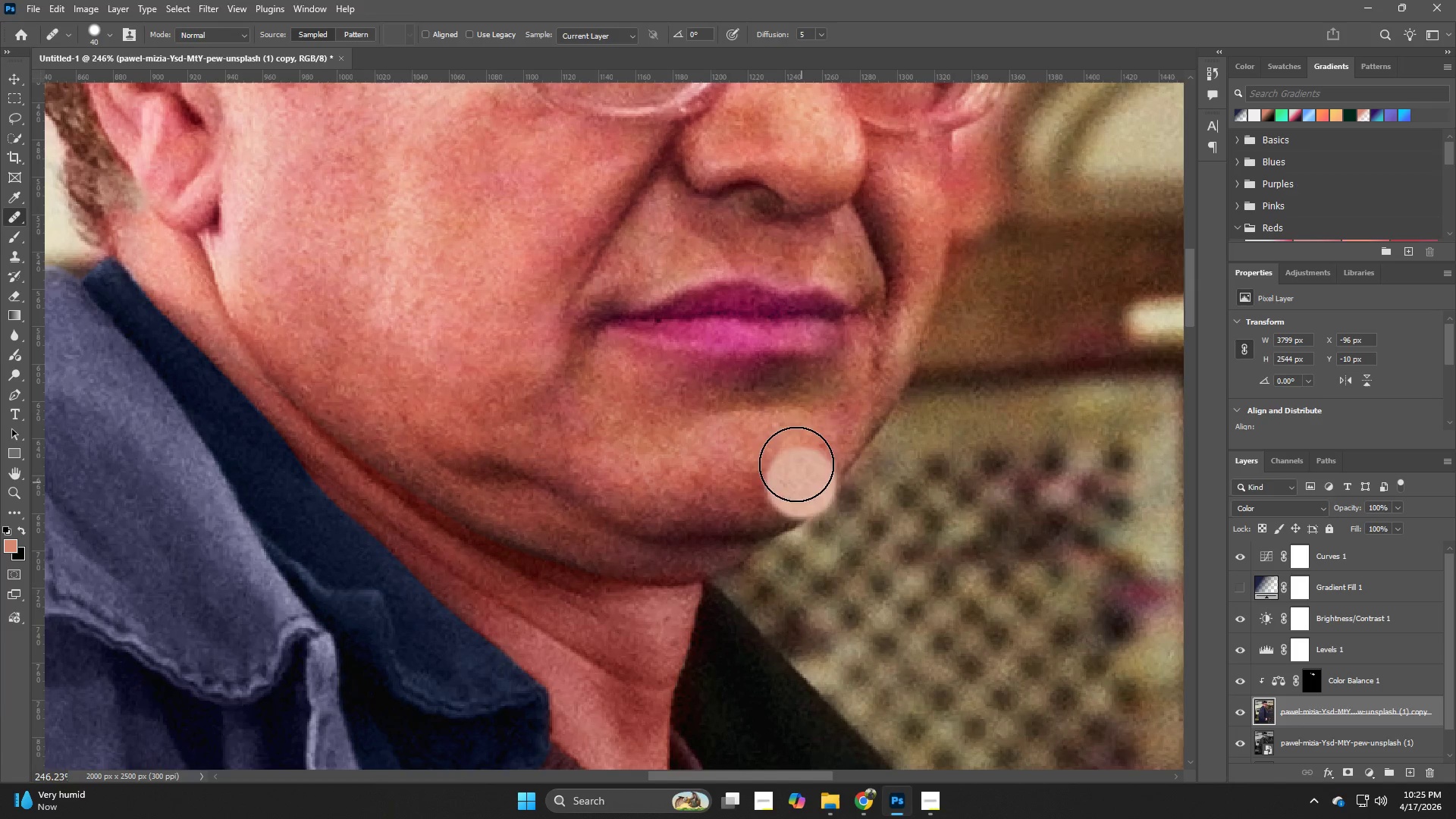 
key(Control+Z)
 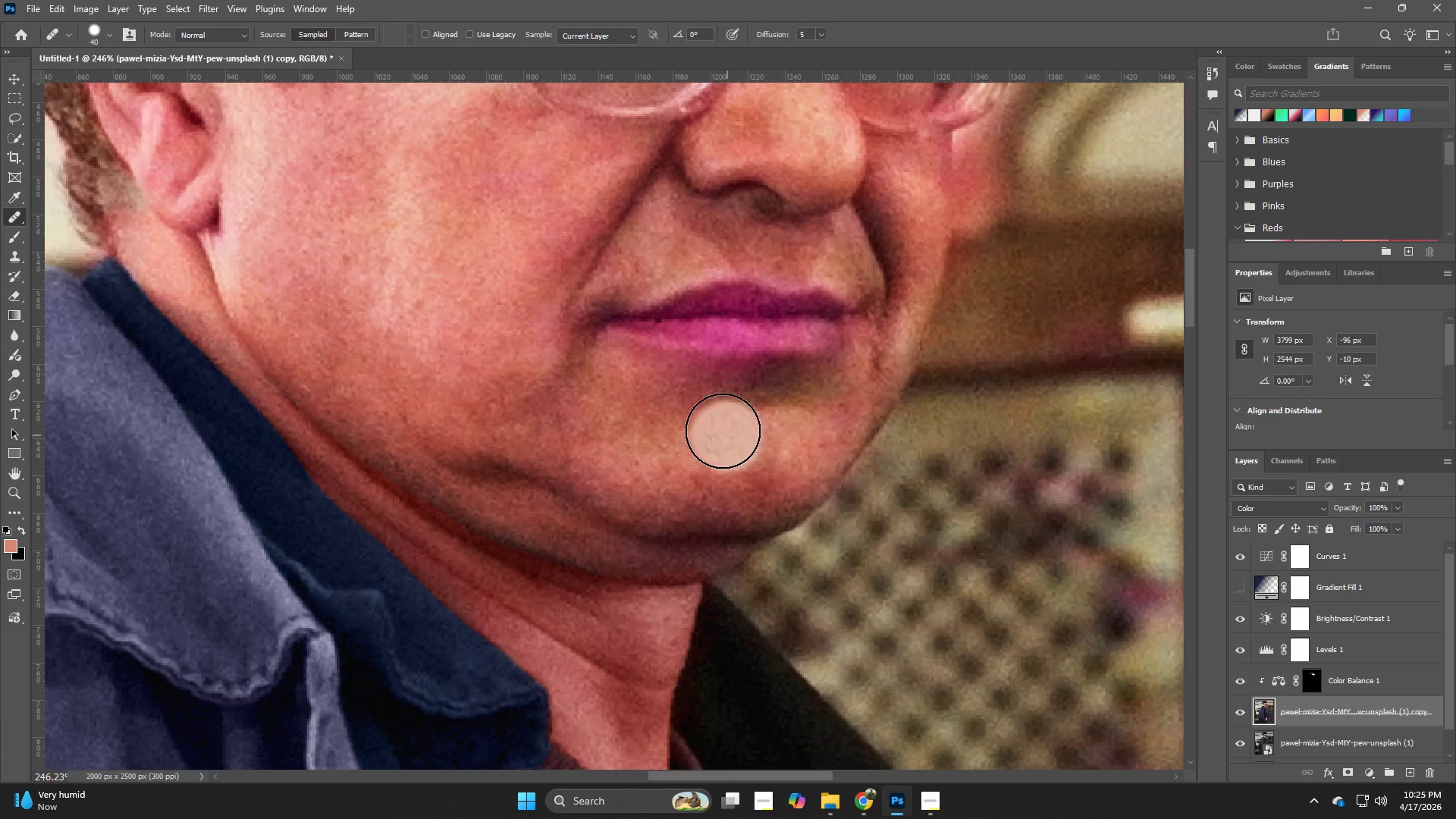 
left_click_drag(start_coordinate=[694, 422], to_coordinate=[645, 437])
 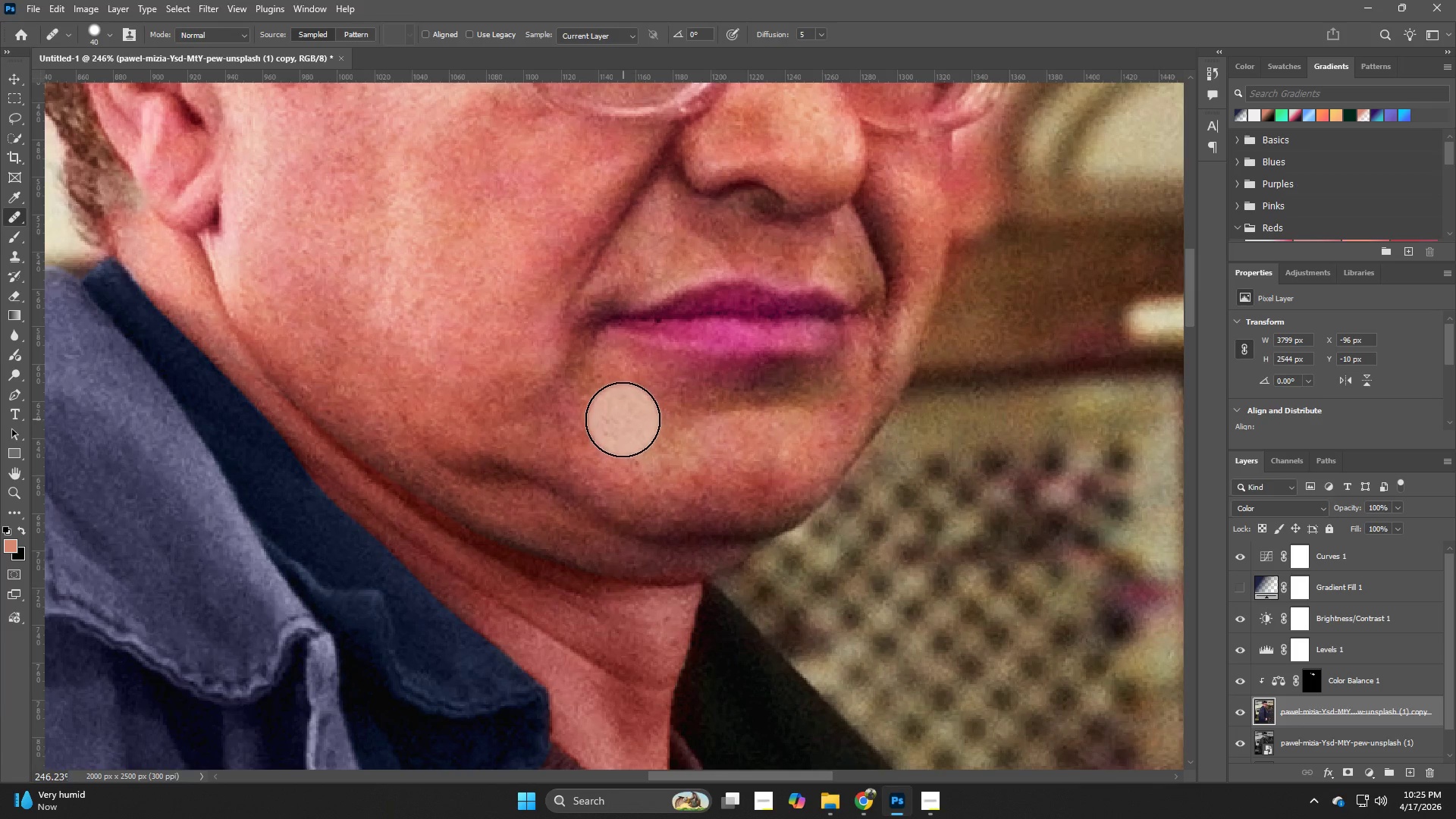 
left_click_drag(start_coordinate=[617, 418], to_coordinate=[517, 373])
 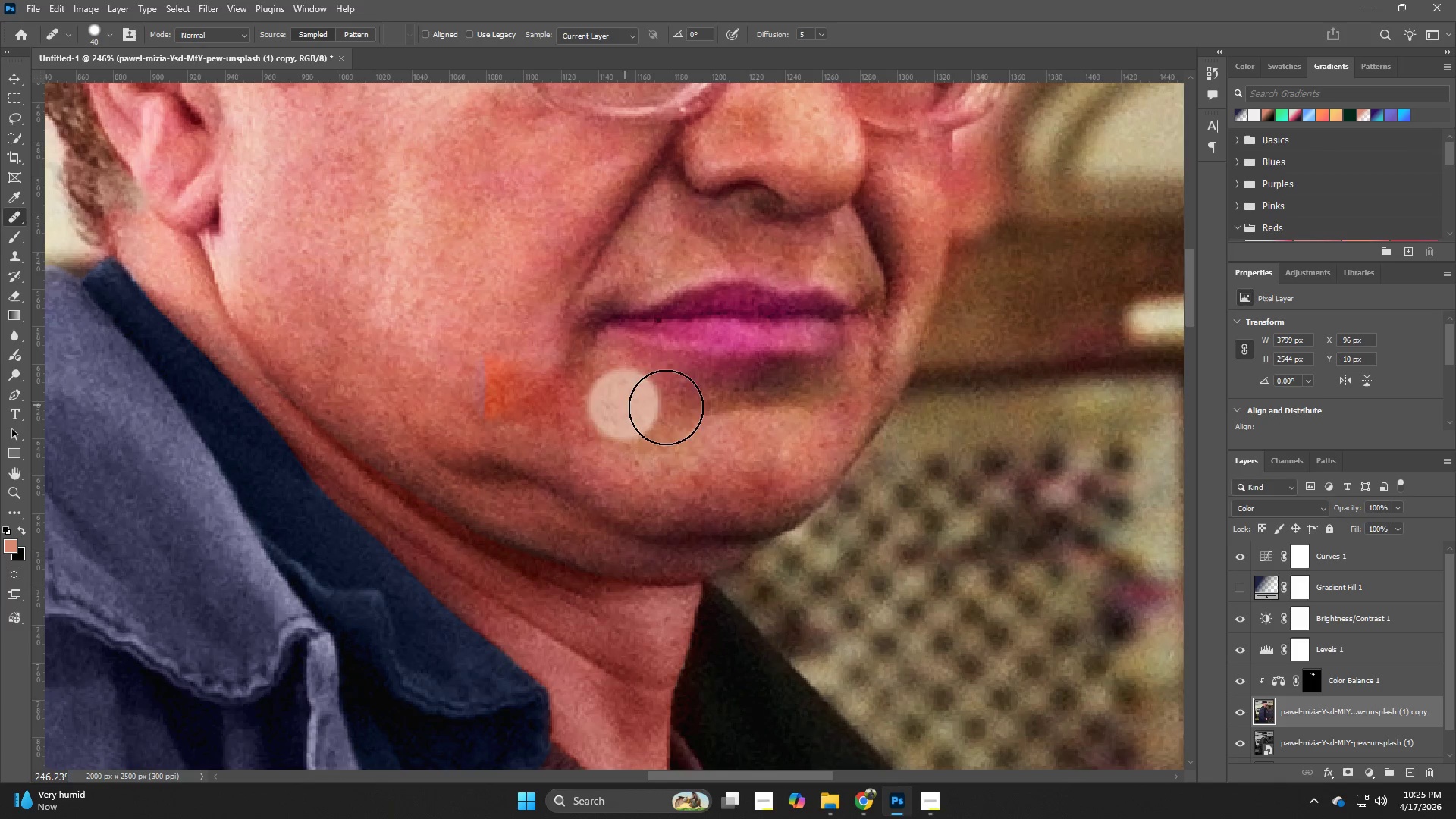 
key(Control+ControlLeft)
 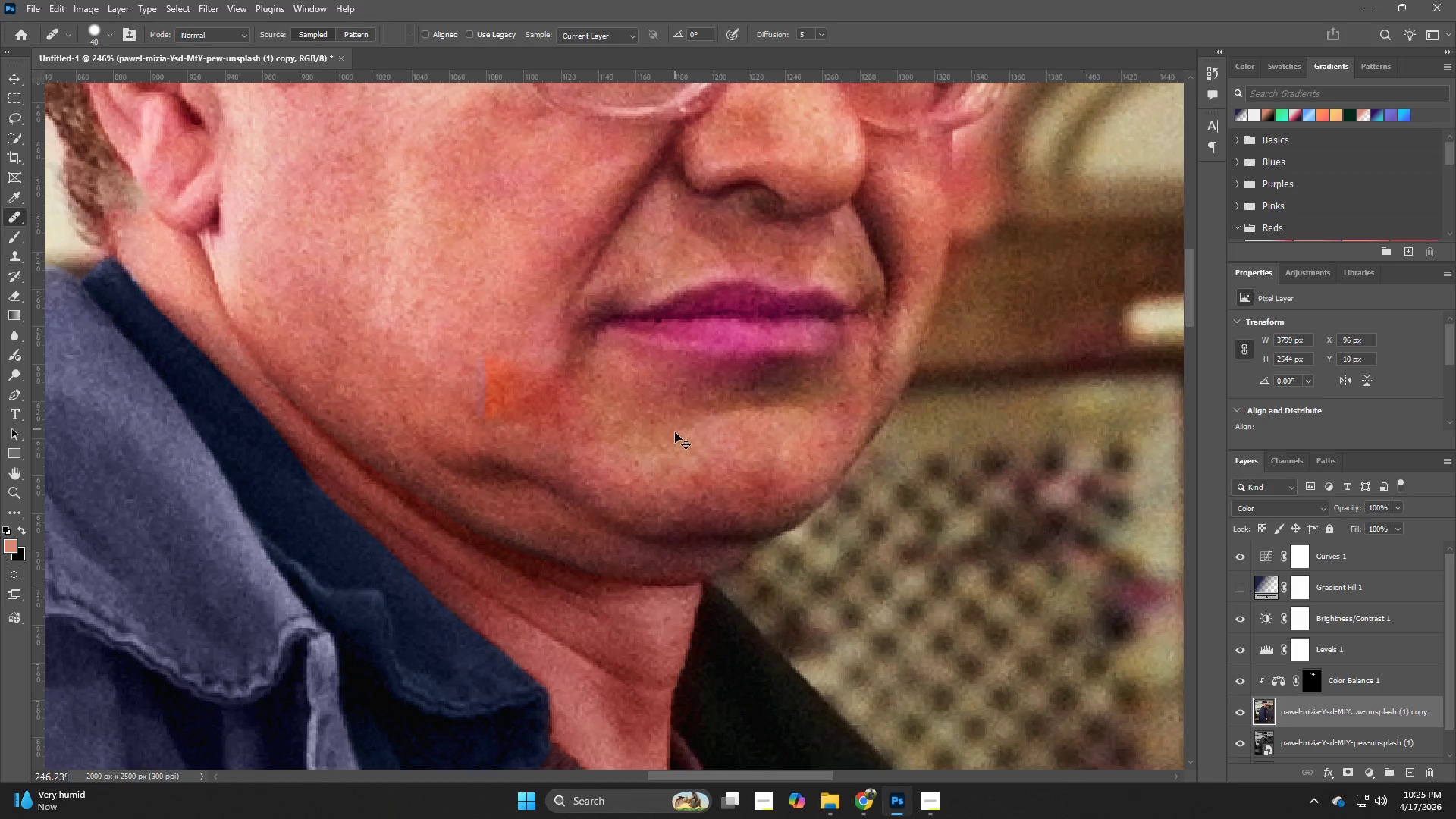 
key(Control+Z)
 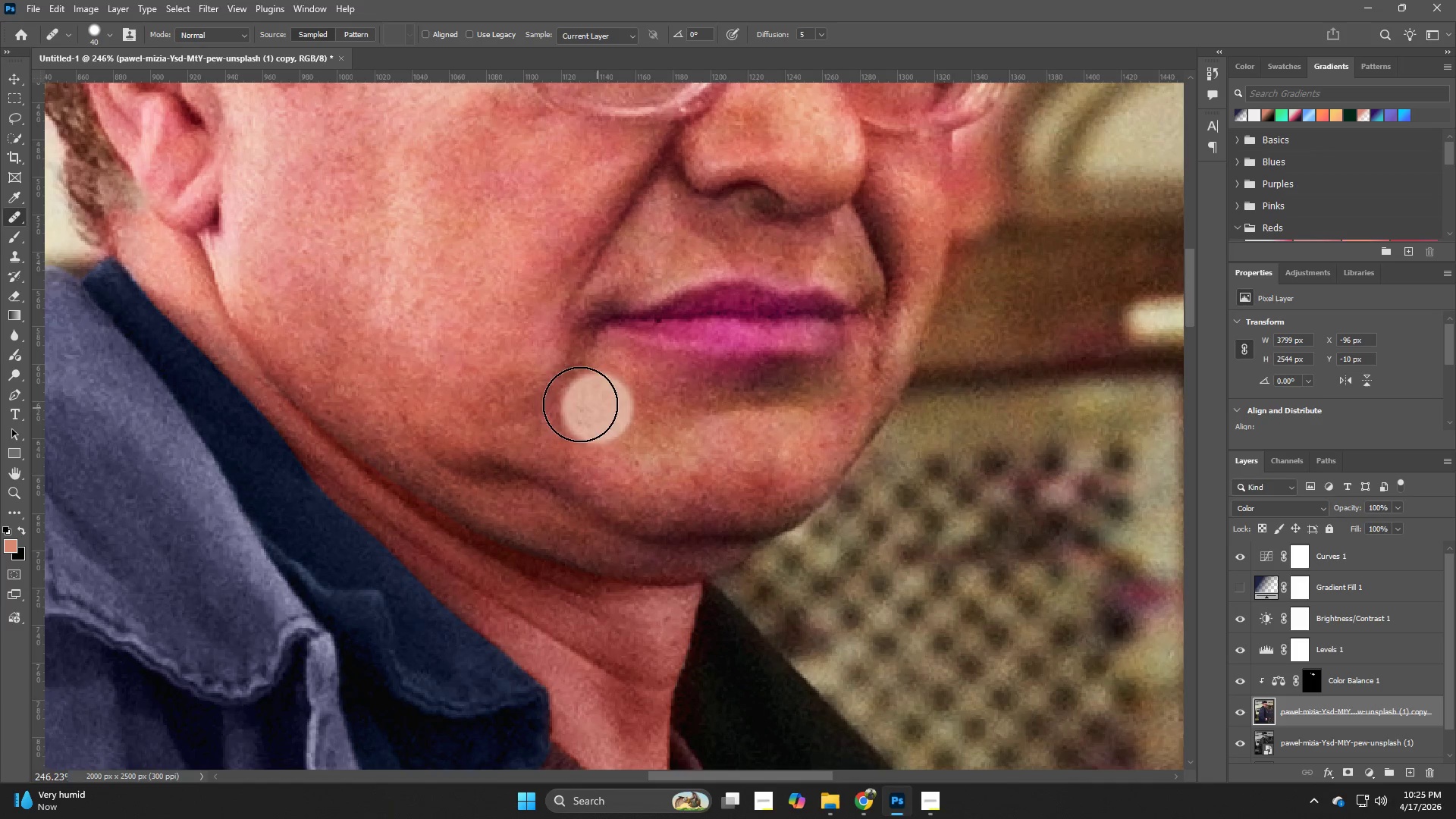 
hold_key(key=Space, duration=0.64)
 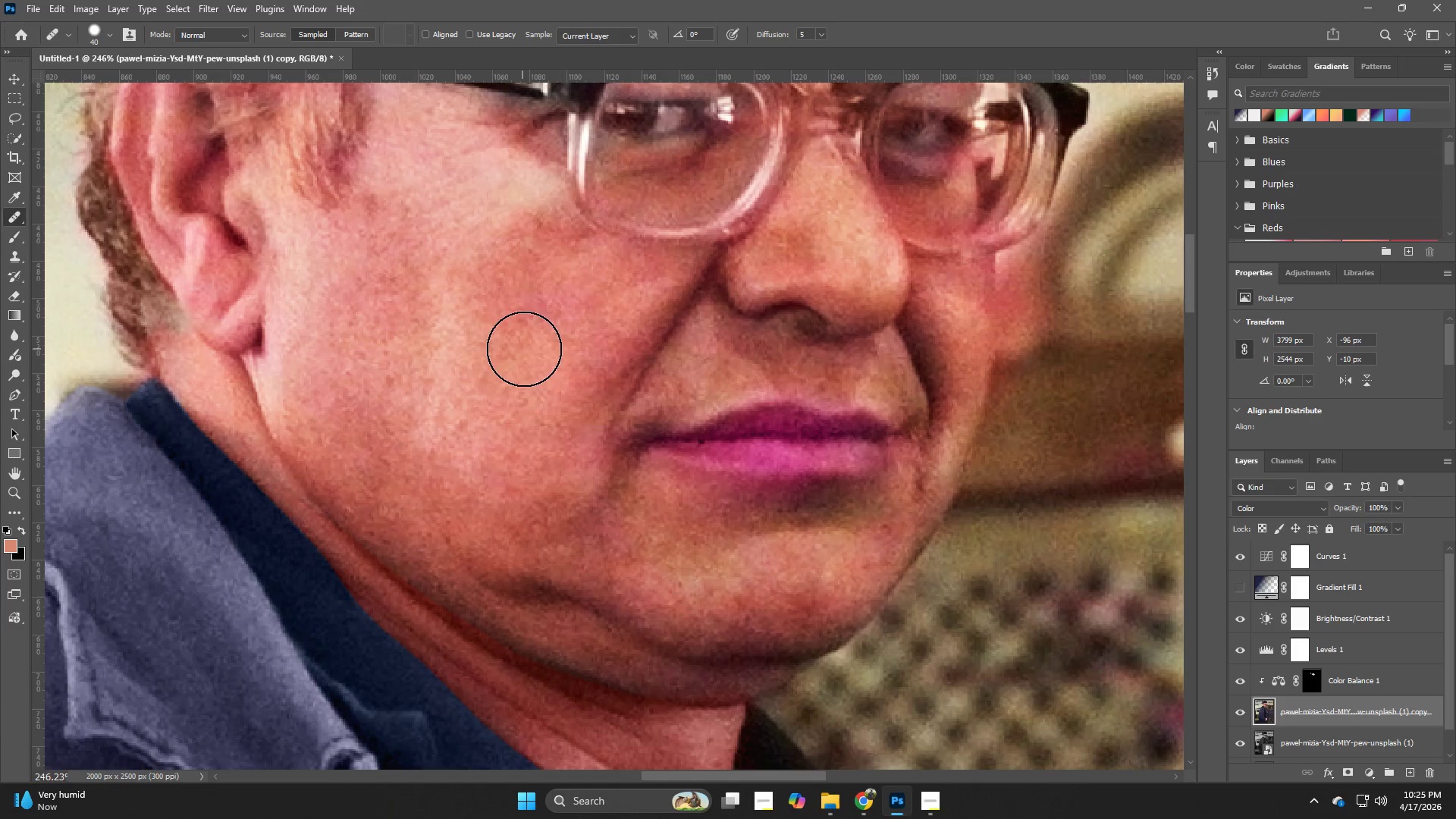 
left_click_drag(start_coordinate=[518, 379], to_coordinate=[561, 500])
 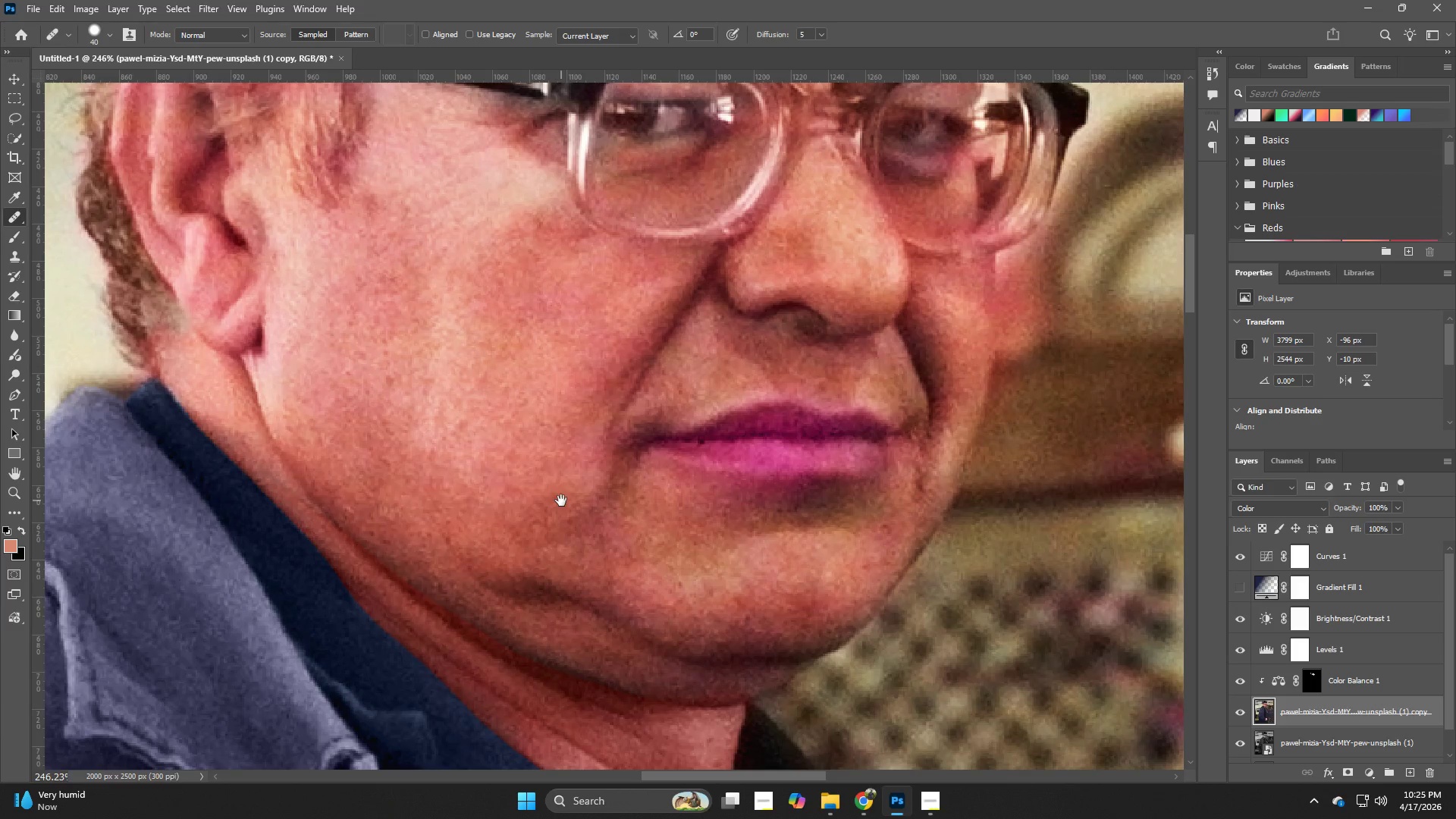 
hold_key(key=Space, duration=1.77)
 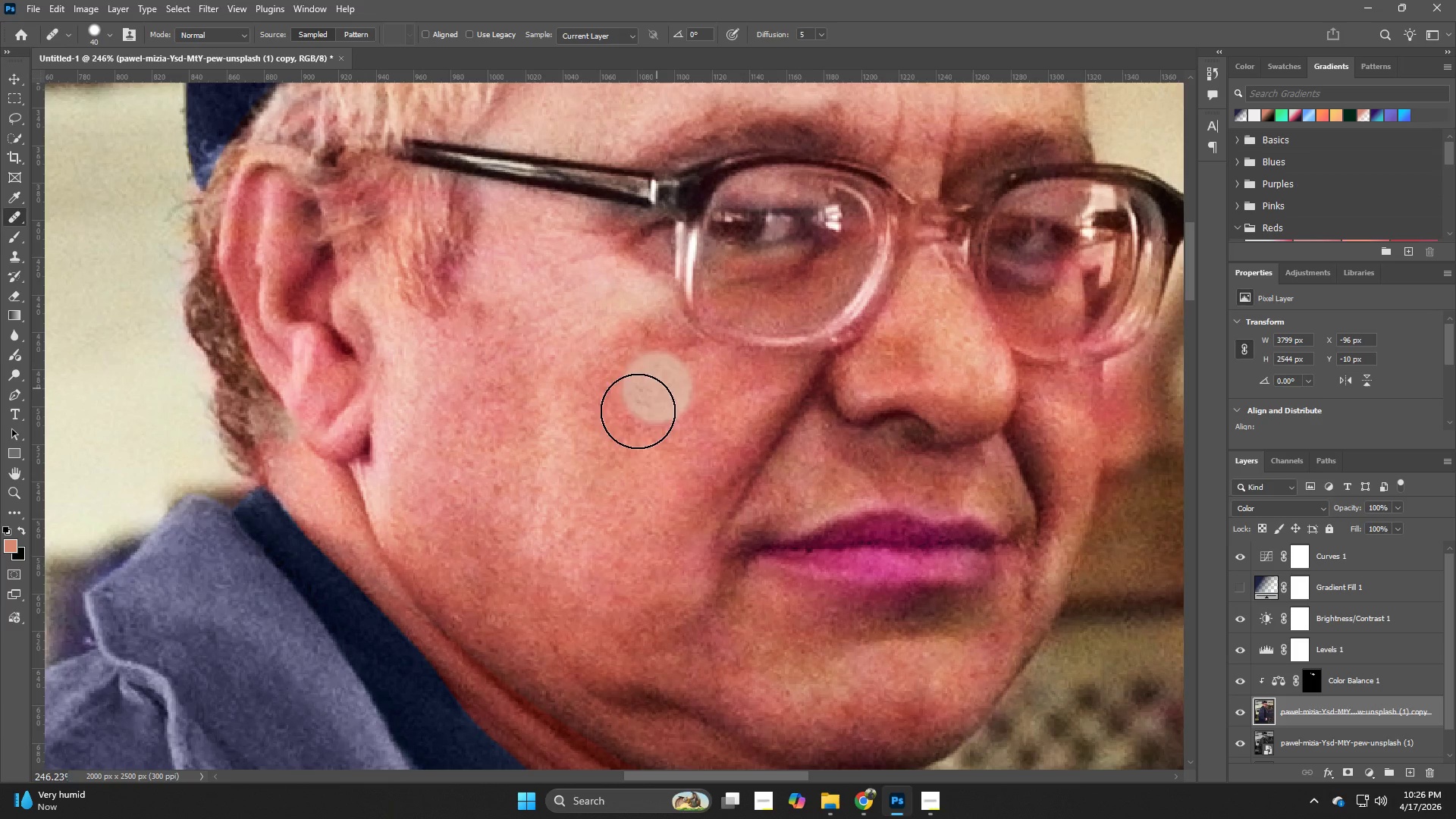 
left_click_drag(start_coordinate=[482, 334], to_coordinate=[513, 348])
 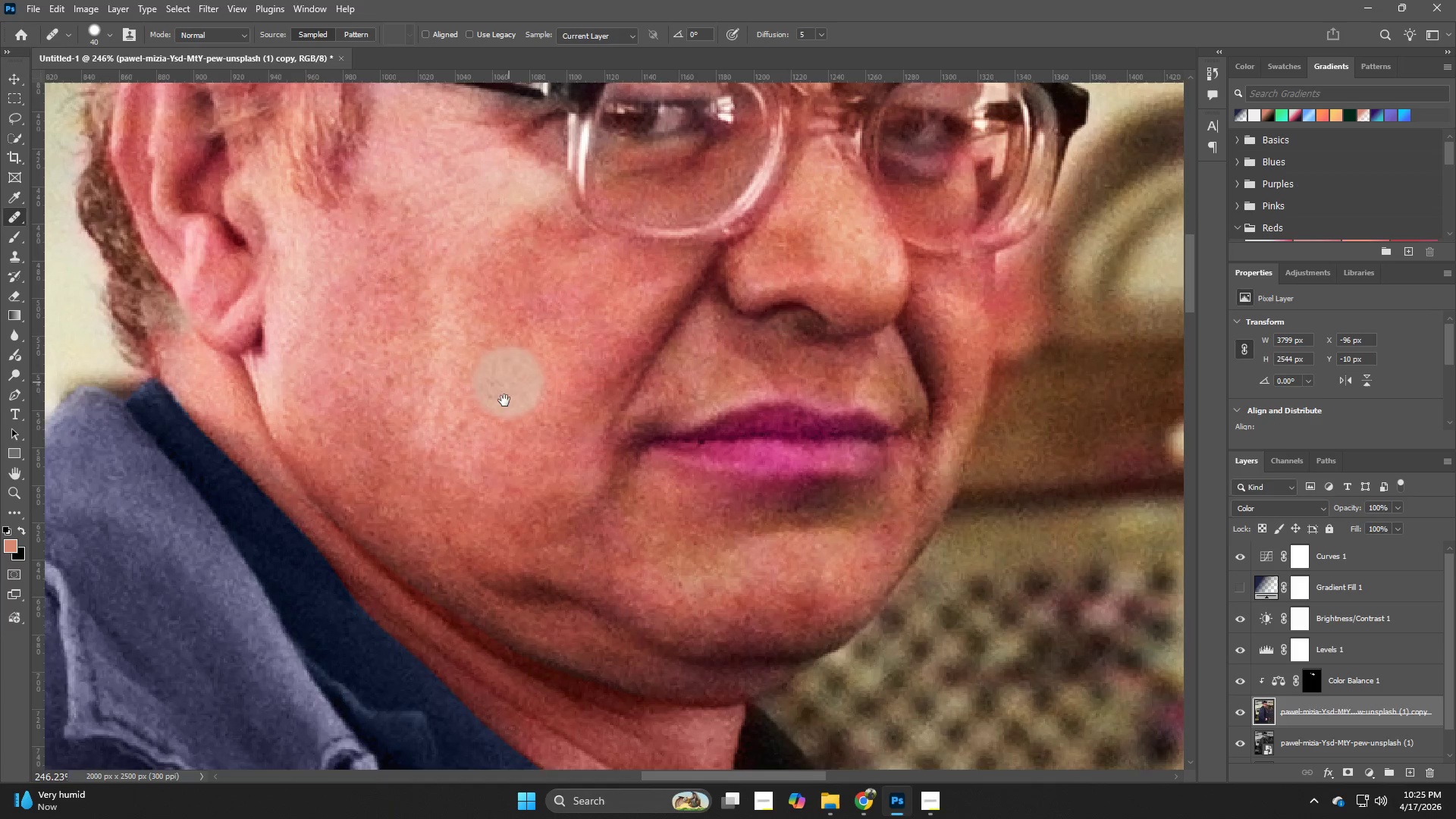 
left_click_drag(start_coordinate=[504, 402], to_coordinate=[611, 510])
 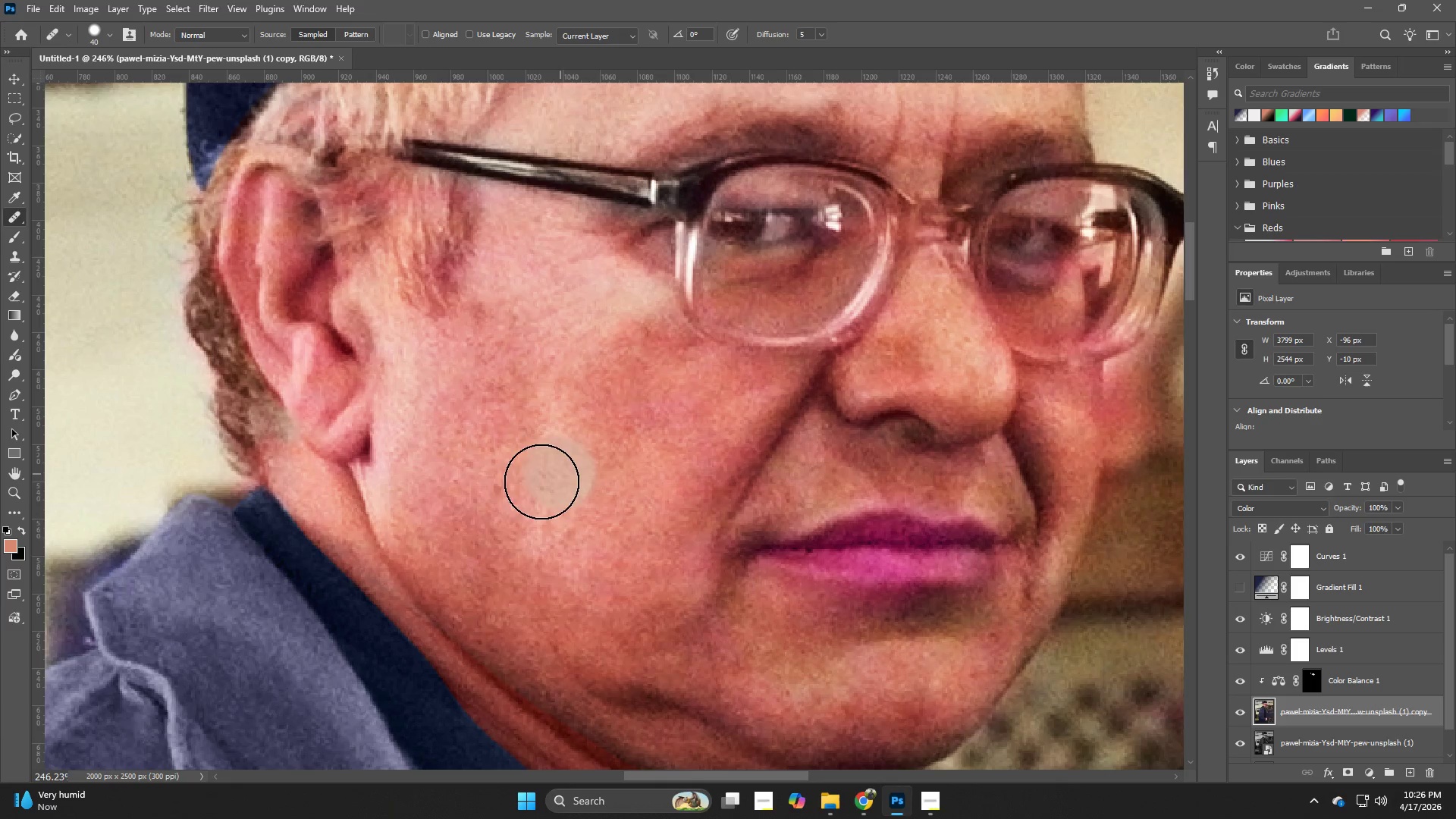 
hold_key(key=Space, duration=1.03)
 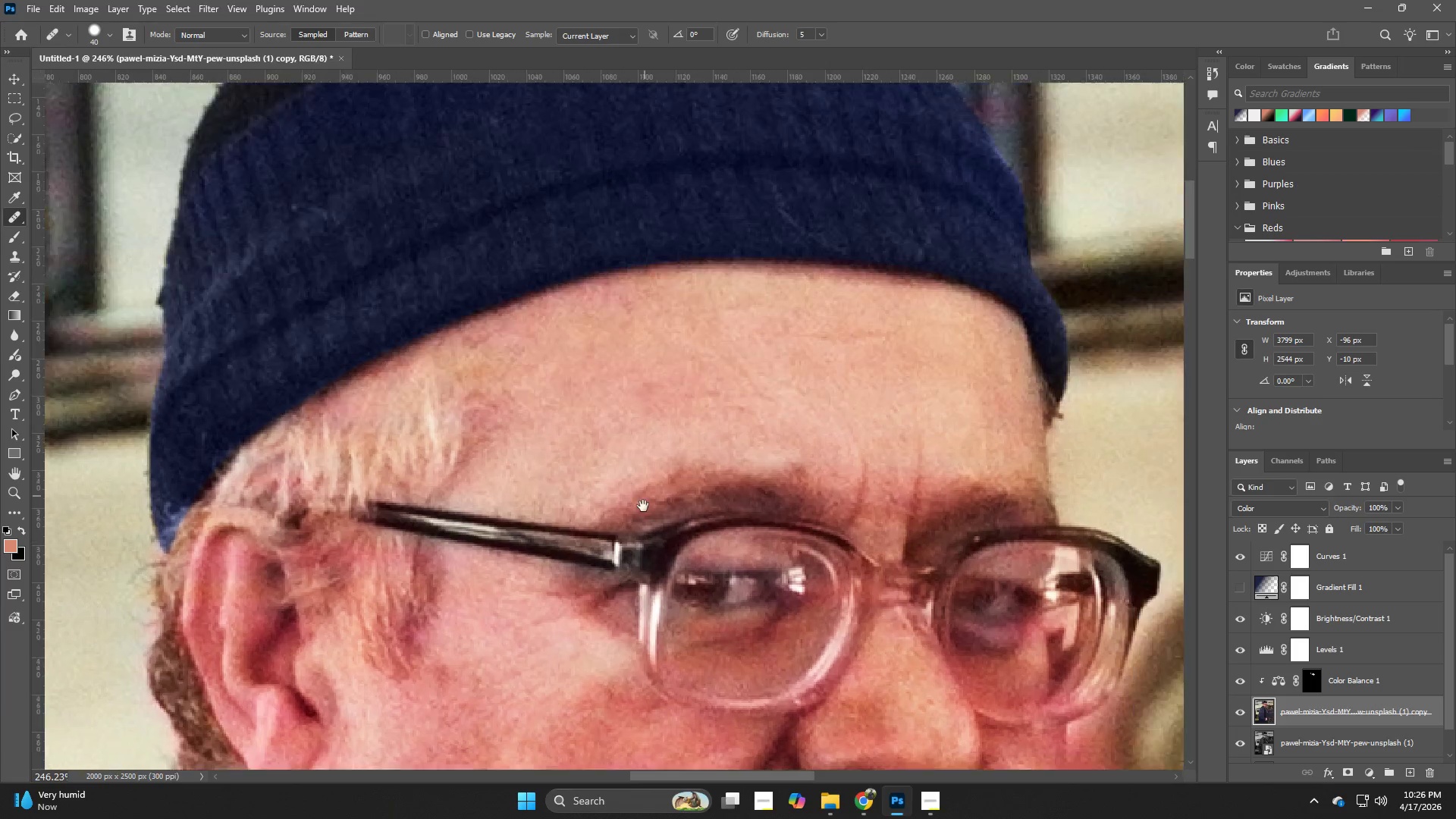 
left_click_drag(start_coordinate=[662, 388], to_coordinate=[675, 596])
 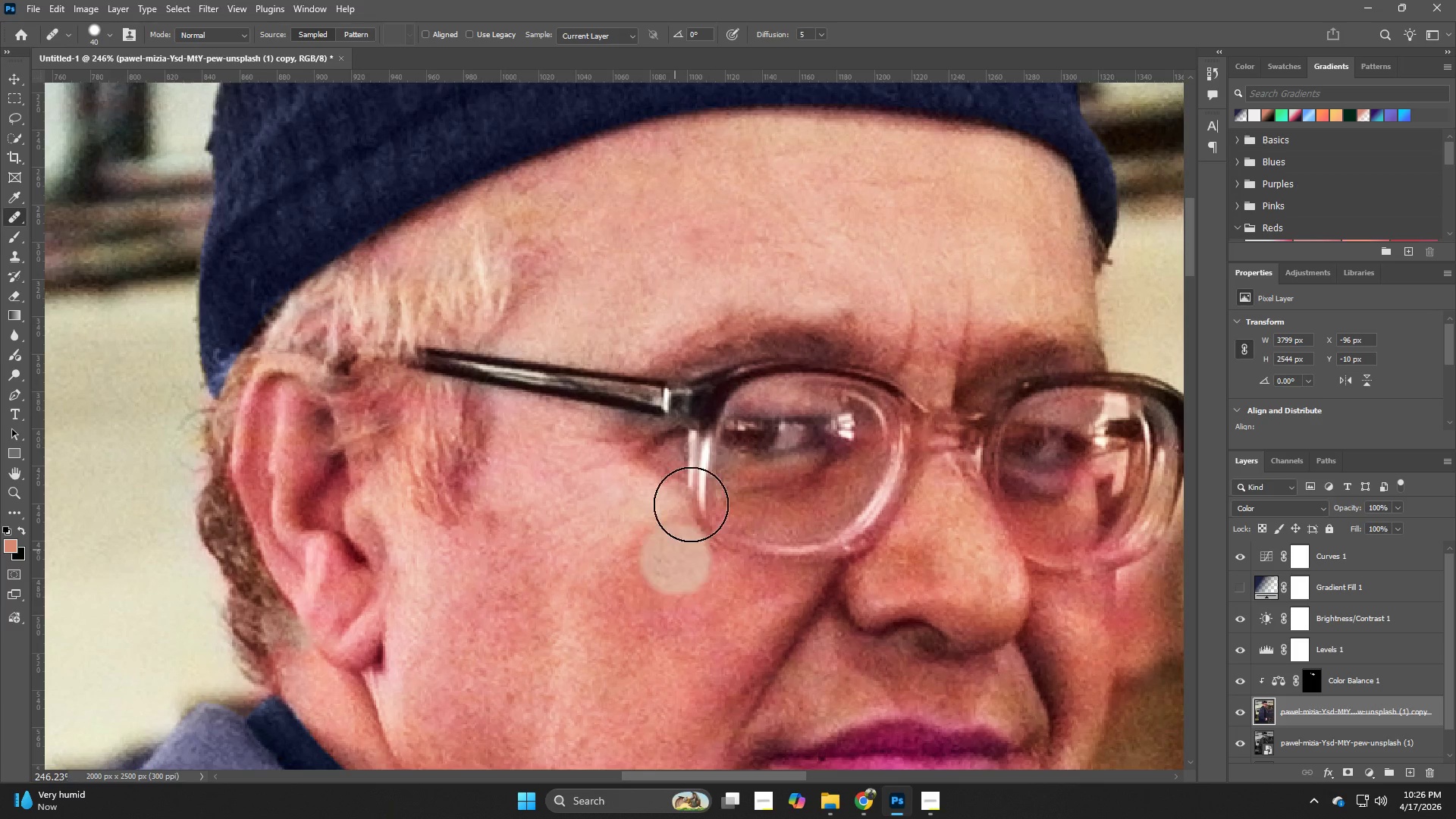 
hold_key(key=Space, duration=0.64)
 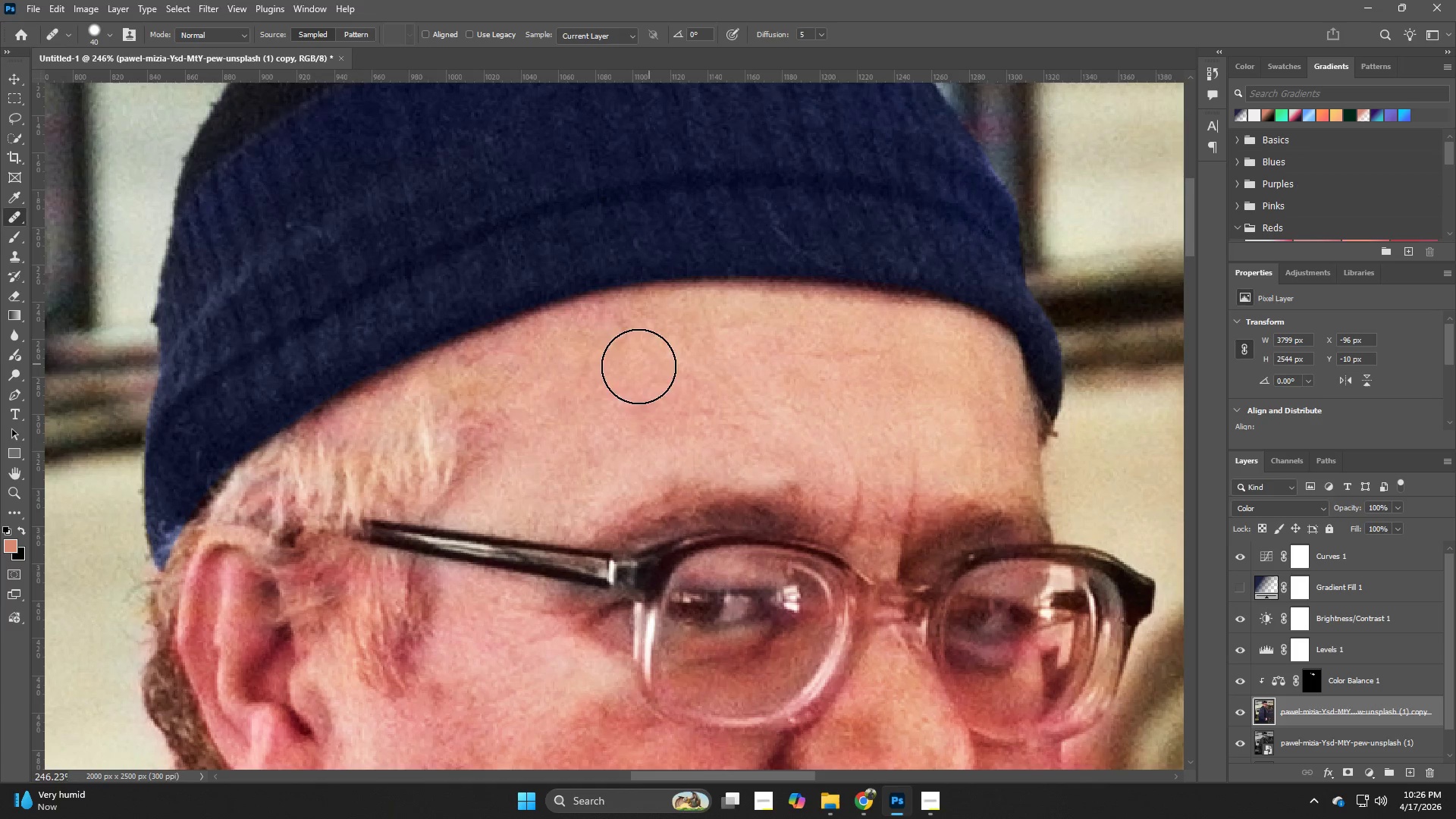 
left_click_drag(start_coordinate=[698, 335], to_coordinate=[643, 507])
 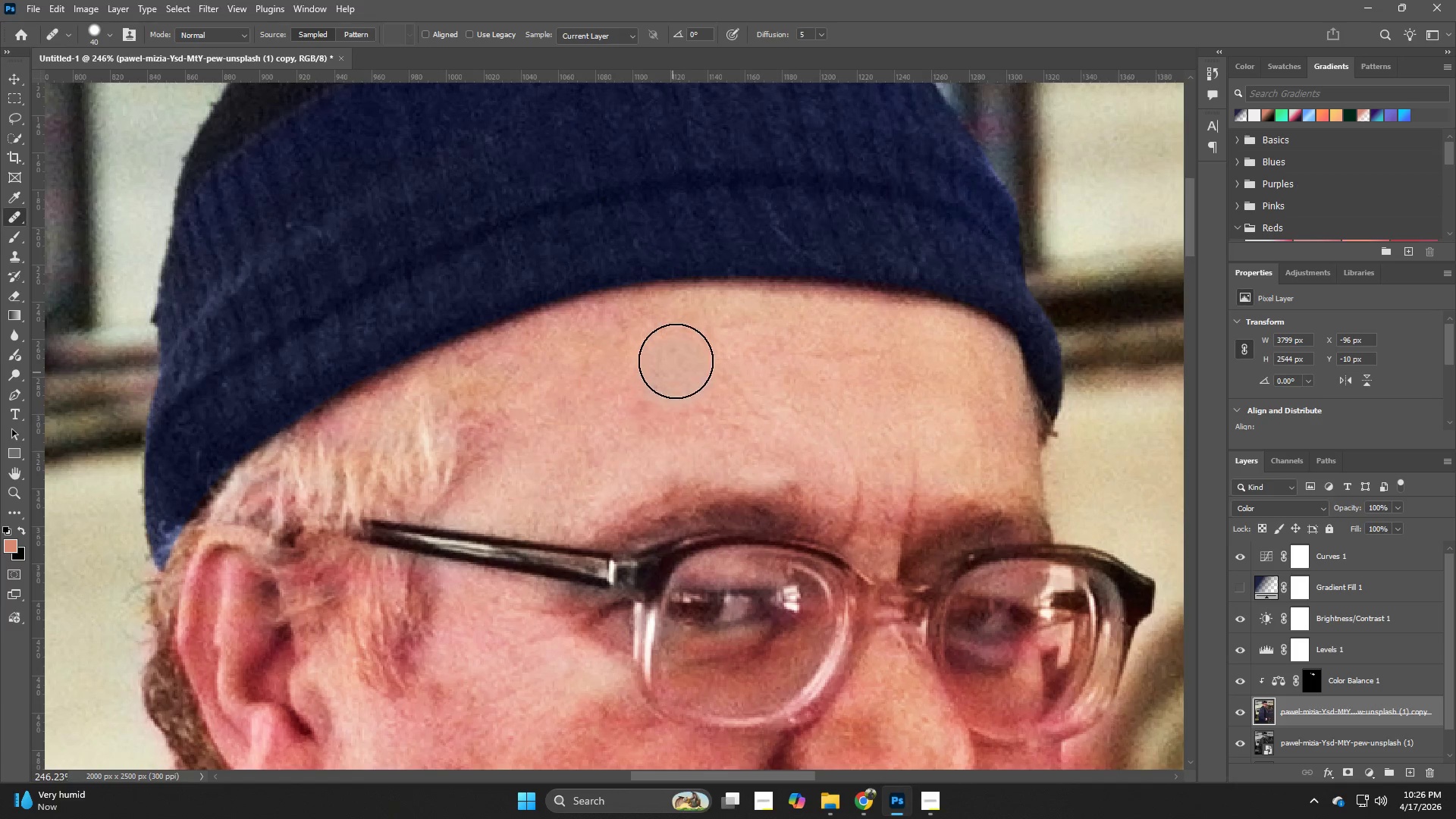 
left_click_drag(start_coordinate=[676, 361], to_coordinate=[664, 347])
 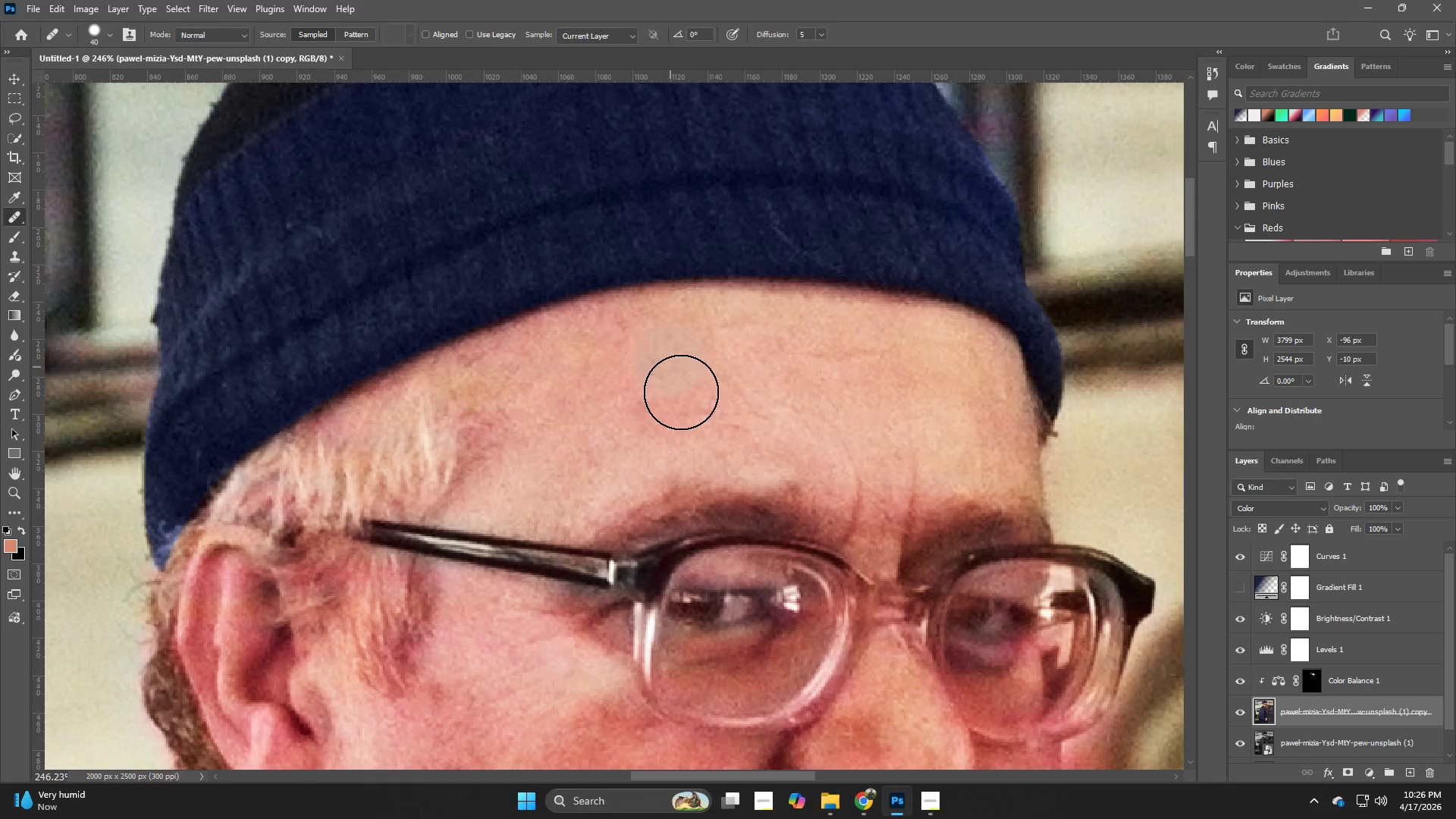 
hold_key(key=Z, duration=0.44)
 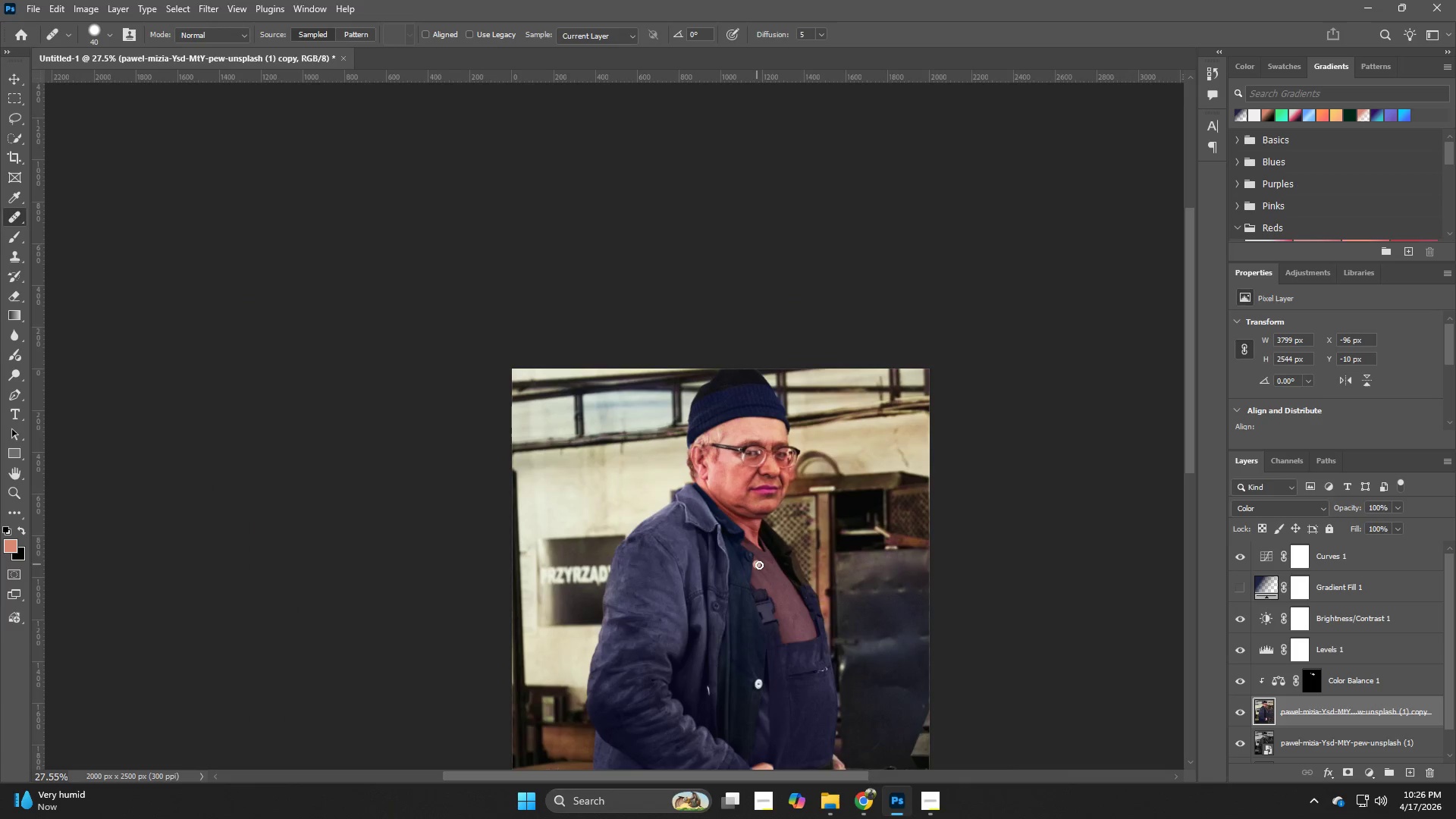 
left_click_drag(start_coordinate=[755, 434], to_coordinate=[621, 472])
 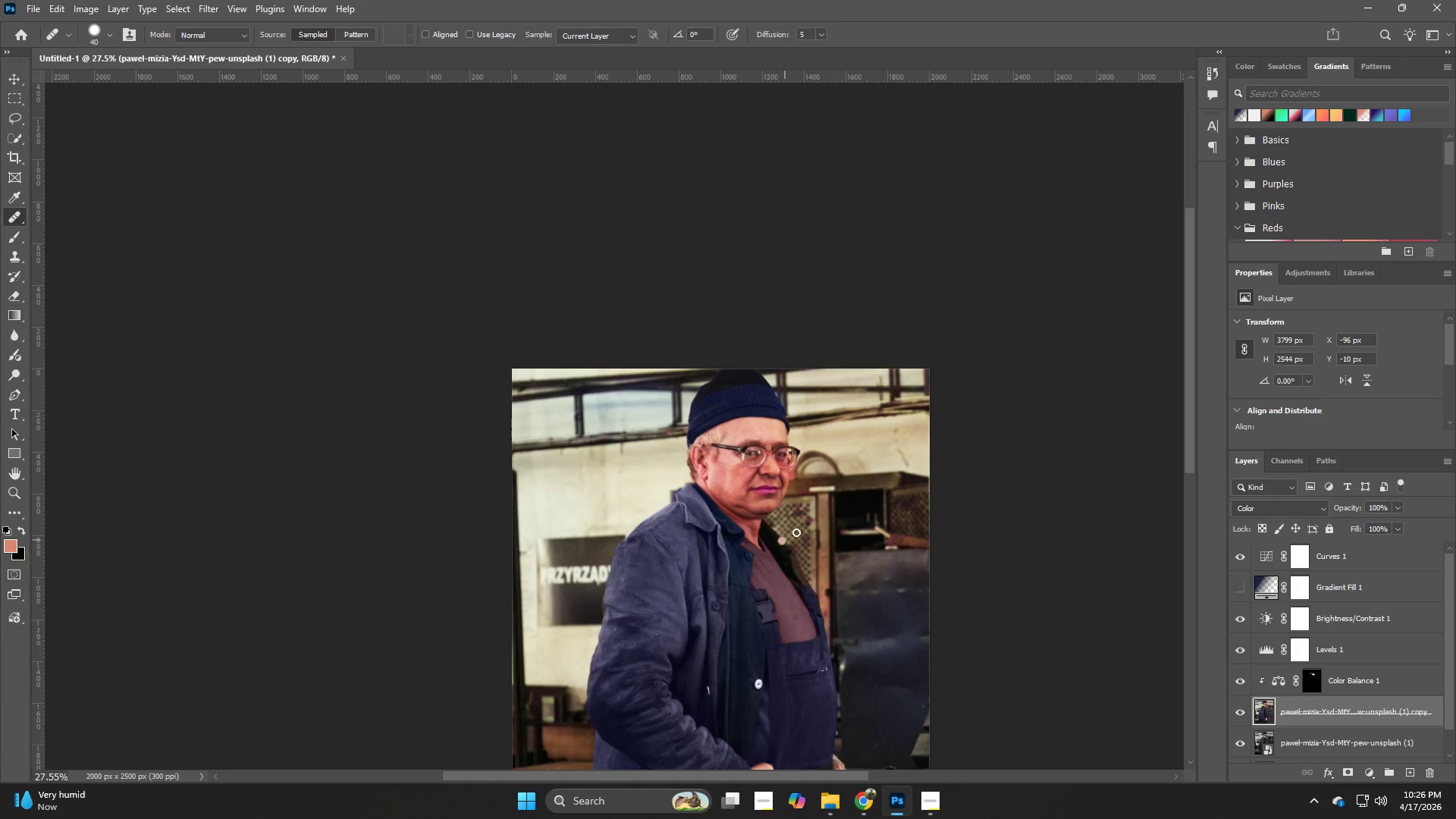 
hold_key(key=Space, duration=0.83)
 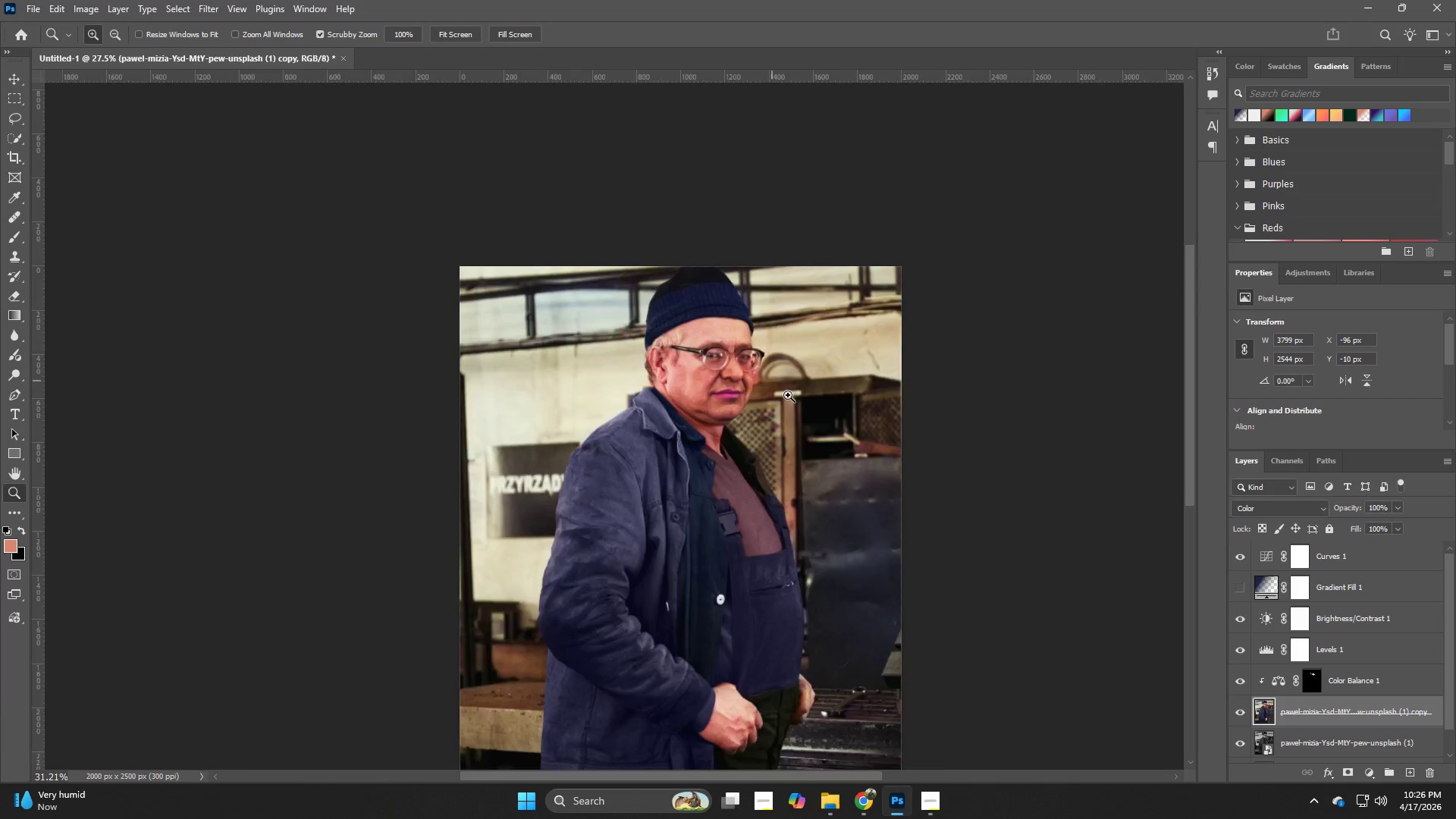 
left_click_drag(start_coordinate=[820, 528], to_coordinate=[784, 431])
 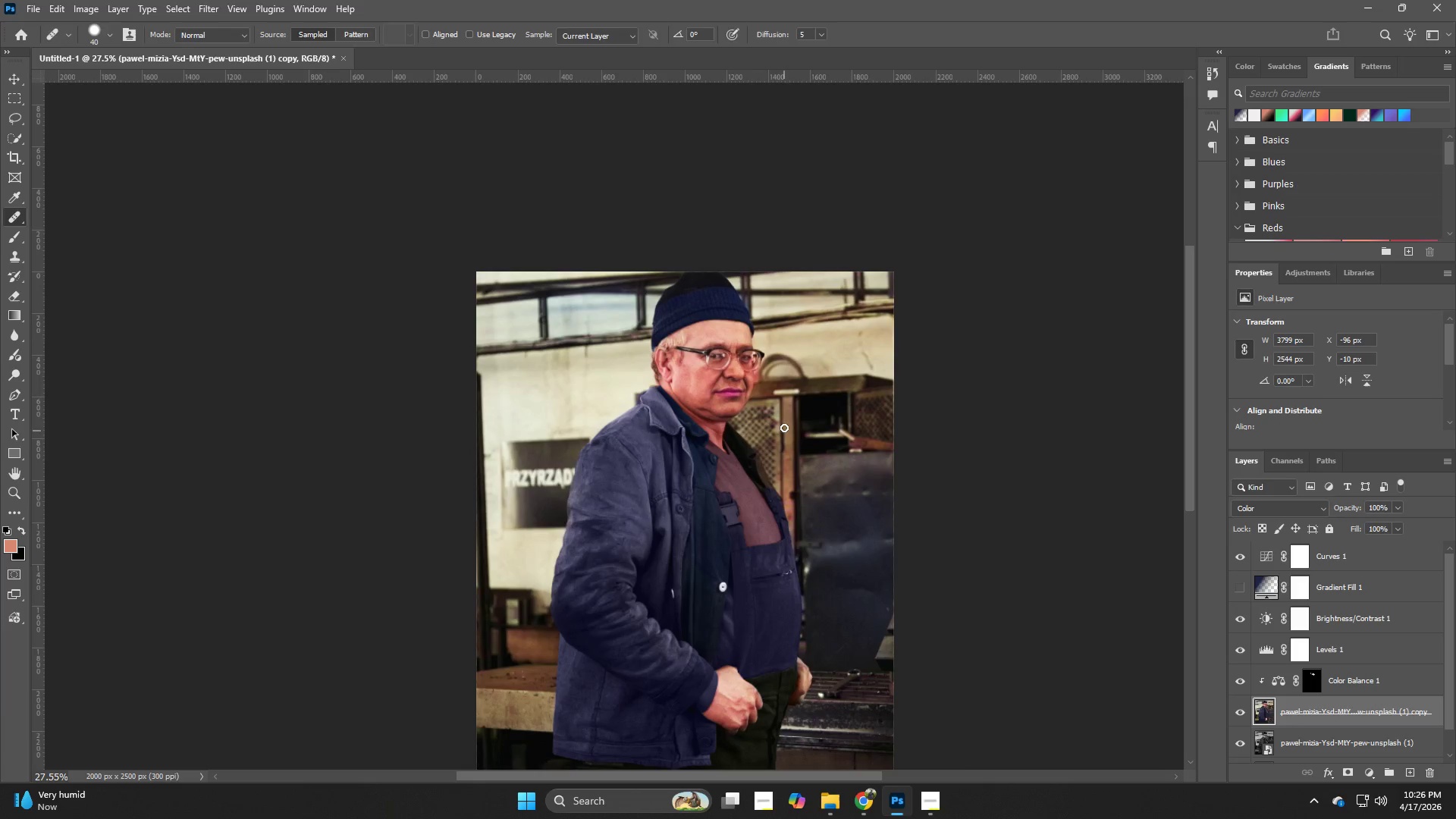 
hold_key(key=Z, duration=1.5)
 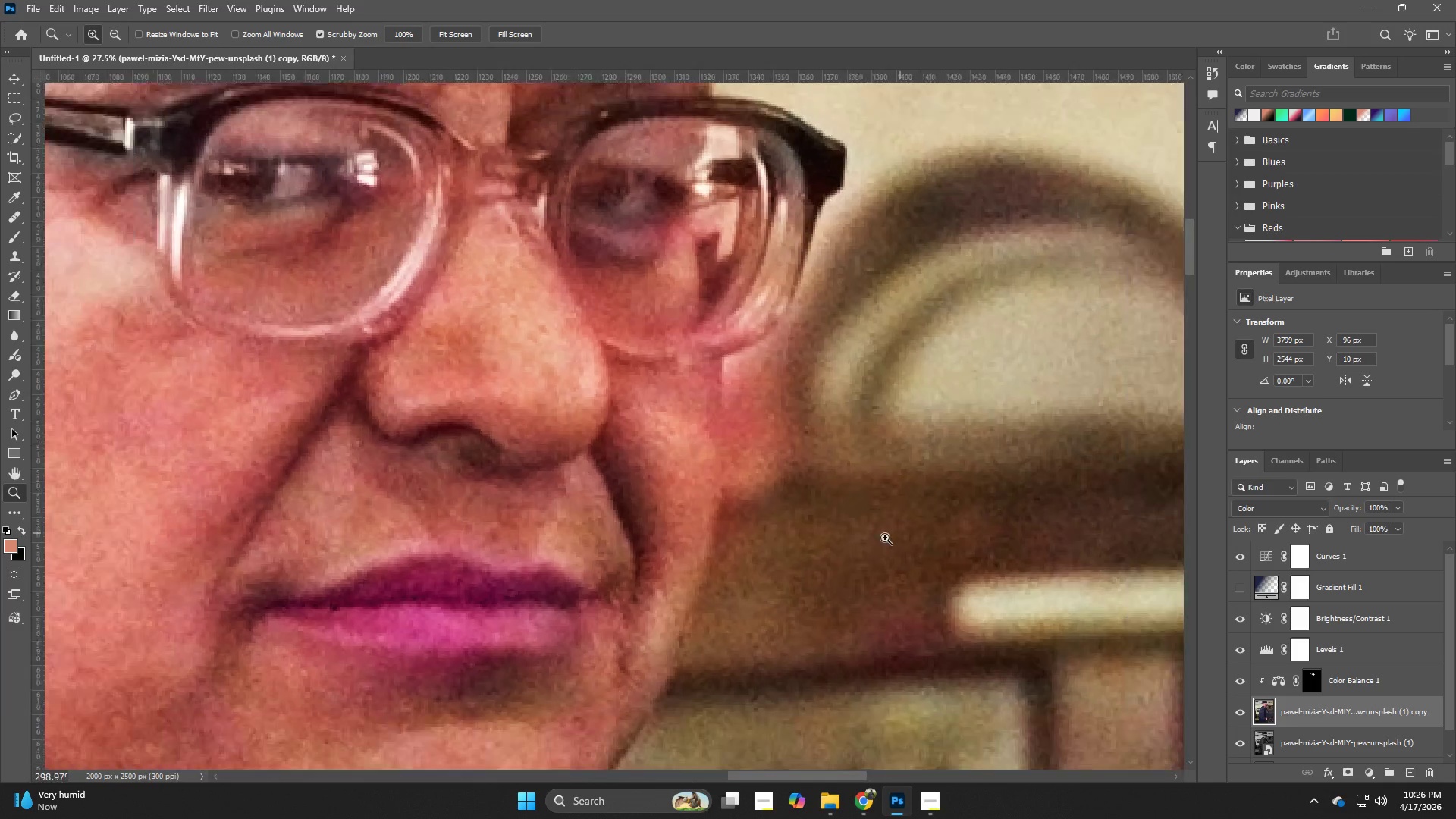 
left_click_drag(start_coordinate=[757, 372], to_coordinate=[834, 552])
 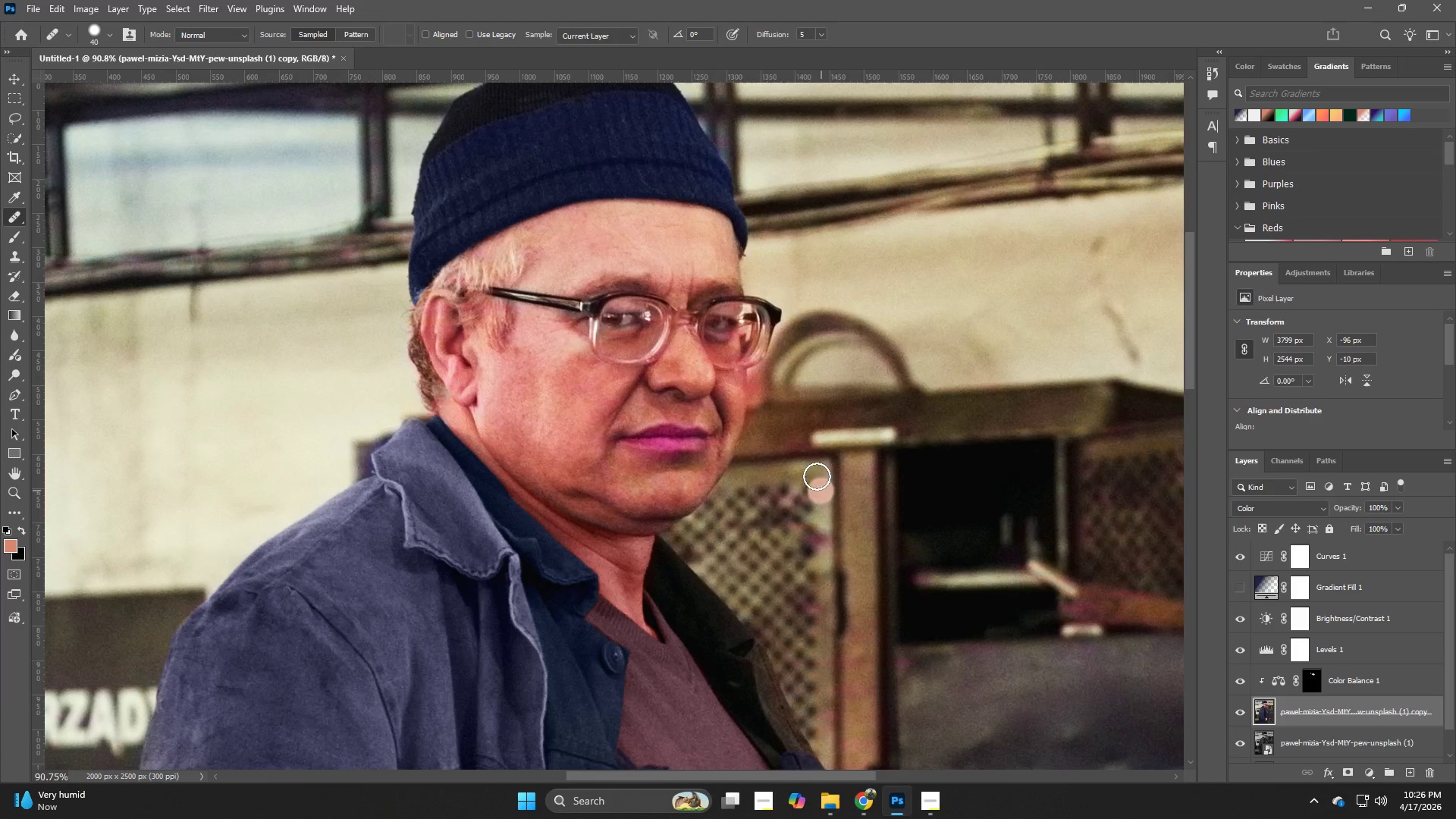 
hold_key(key=Z, duration=1.26)
 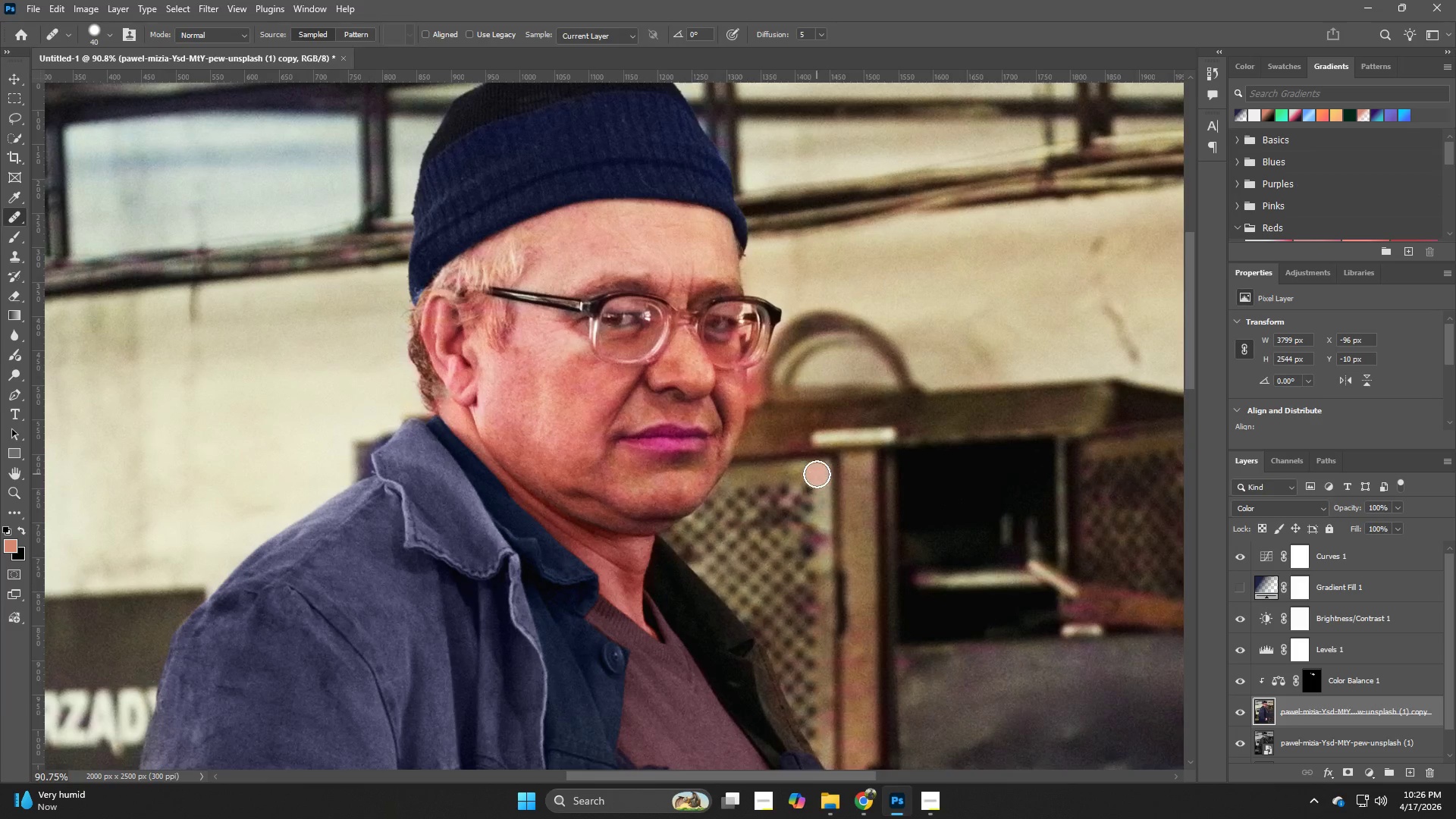 
hold_key(key=Z, duration=13.97)
 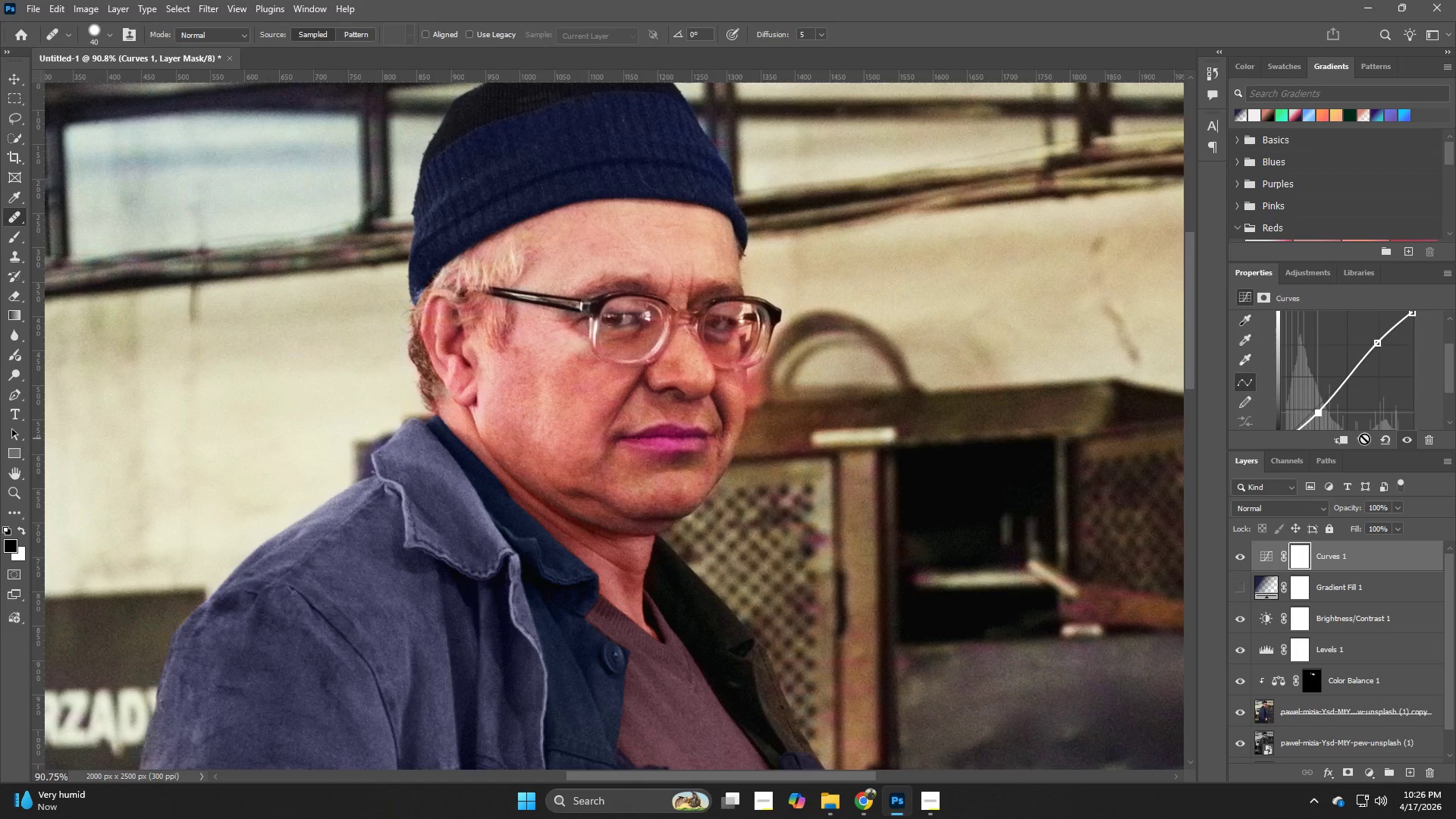 
left_click([1242, 557])
 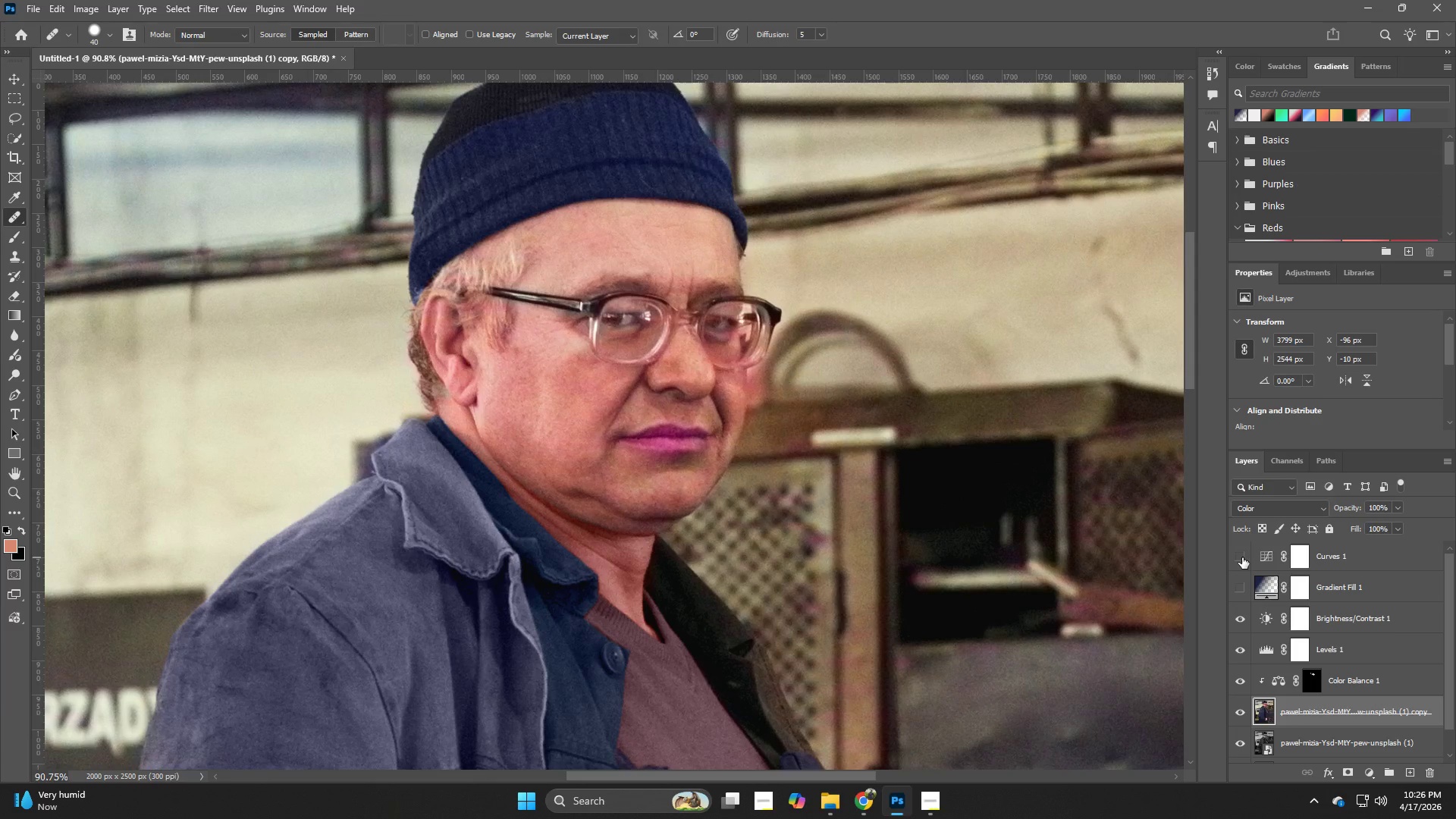 
left_click([1242, 557])
 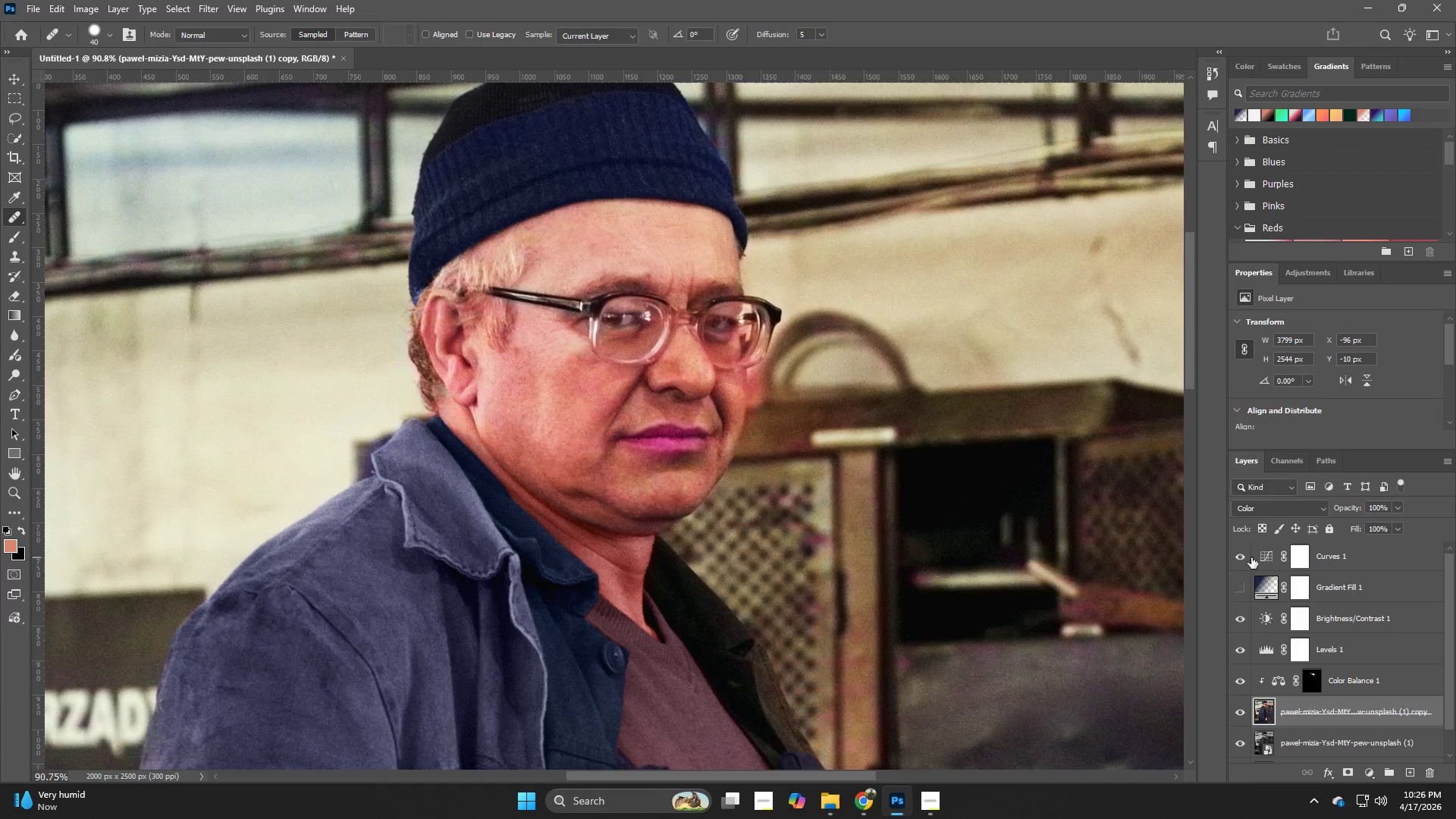 
left_click([1315, 557])
 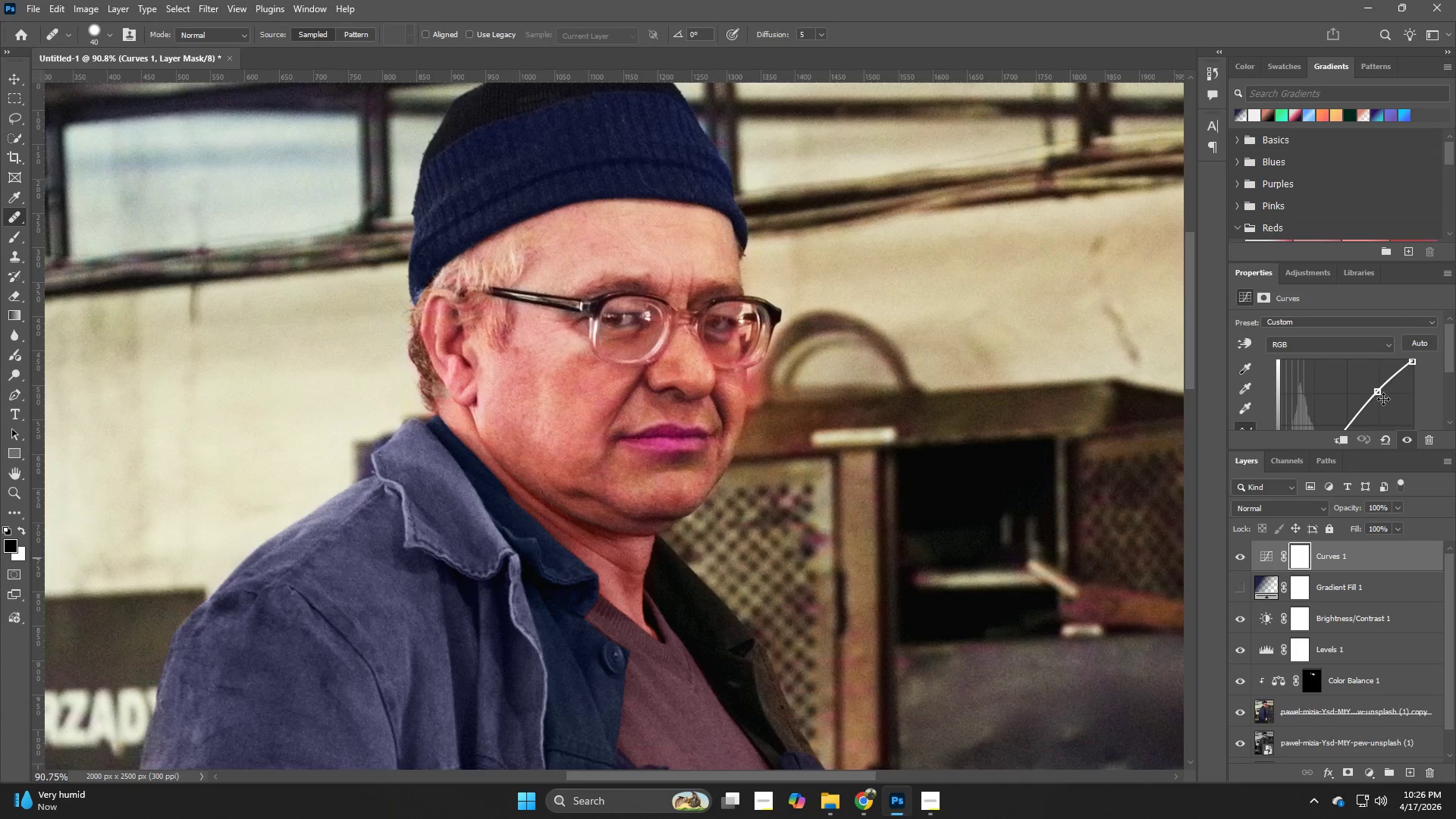 
scroll: coordinate [1357, 409], scroll_direction: down, amount: 4.0
 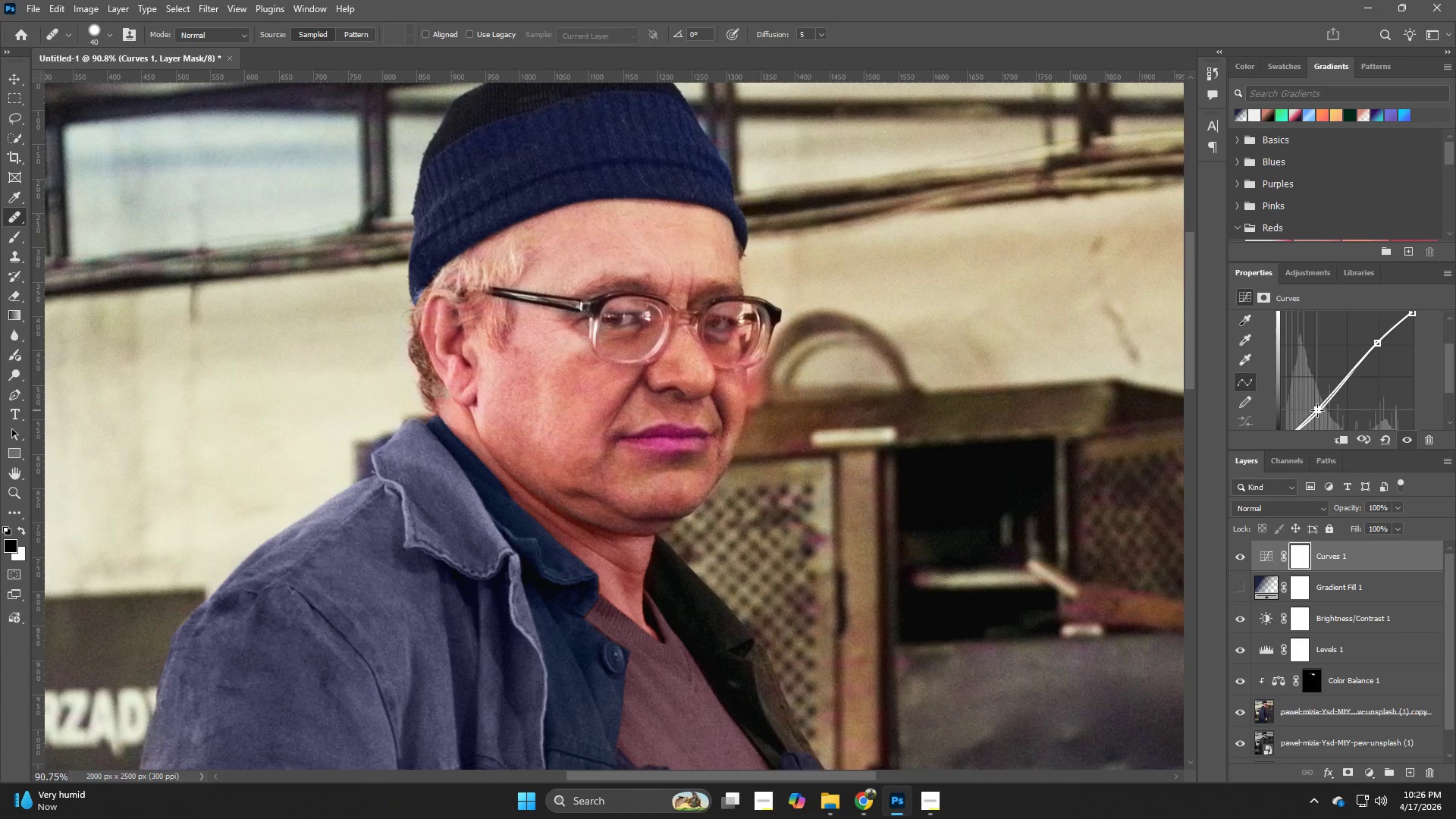 
hold_key(key=ControlLeft, duration=0.52)
 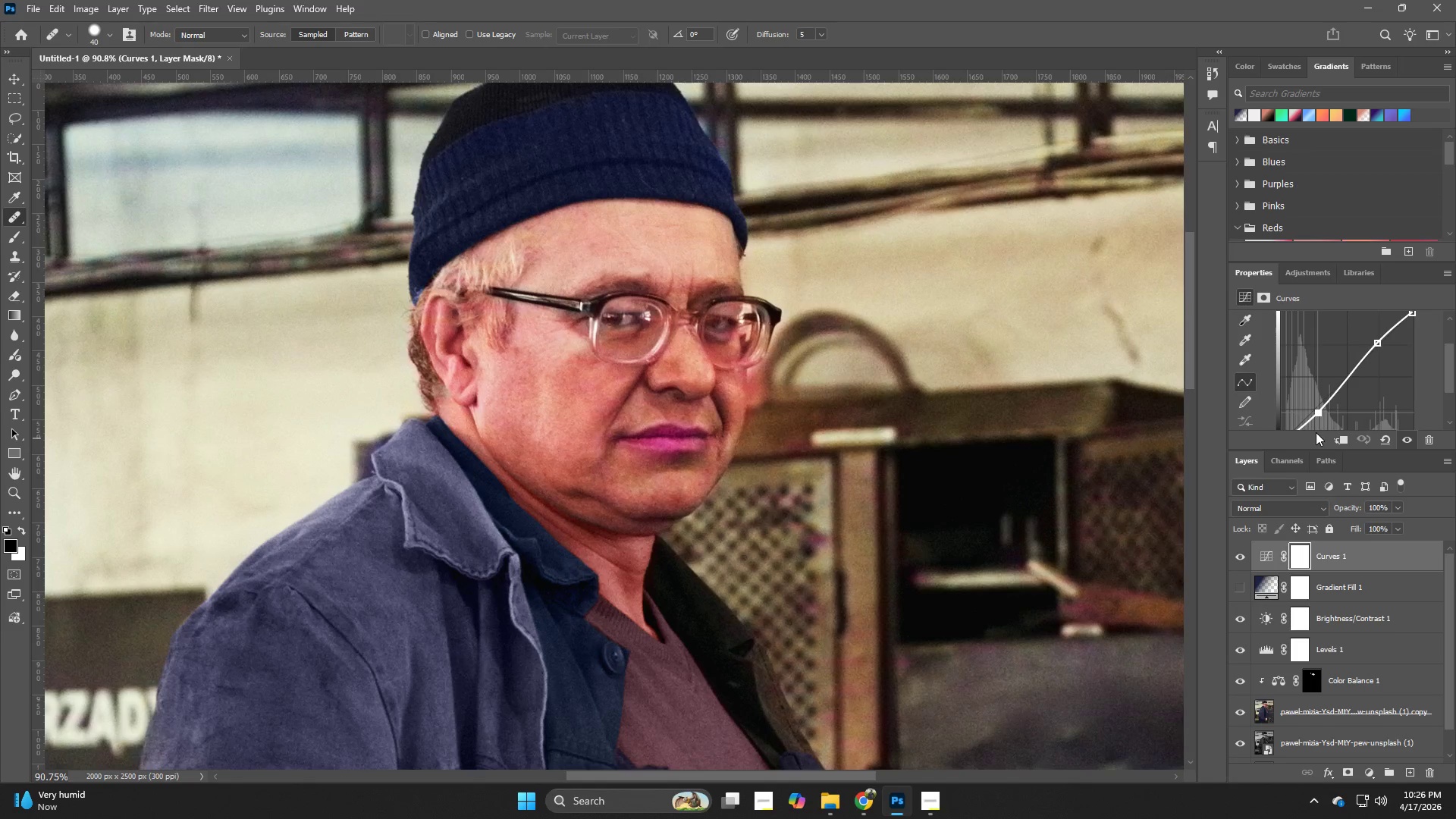 
hold_key(key=Z, duration=0.91)
 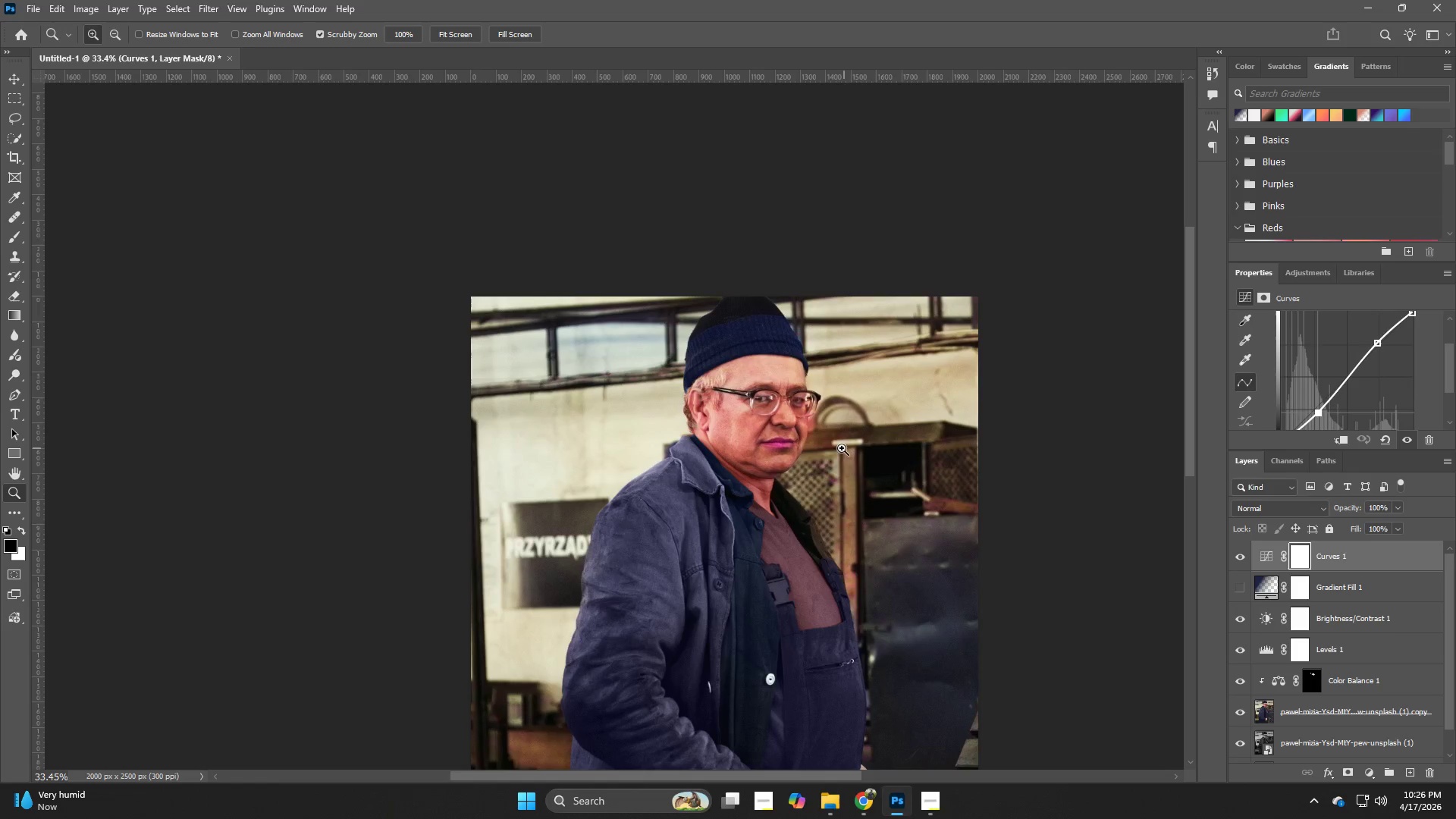 
left_click_drag(start_coordinate=[843, 445], to_coordinate=[777, 469])
 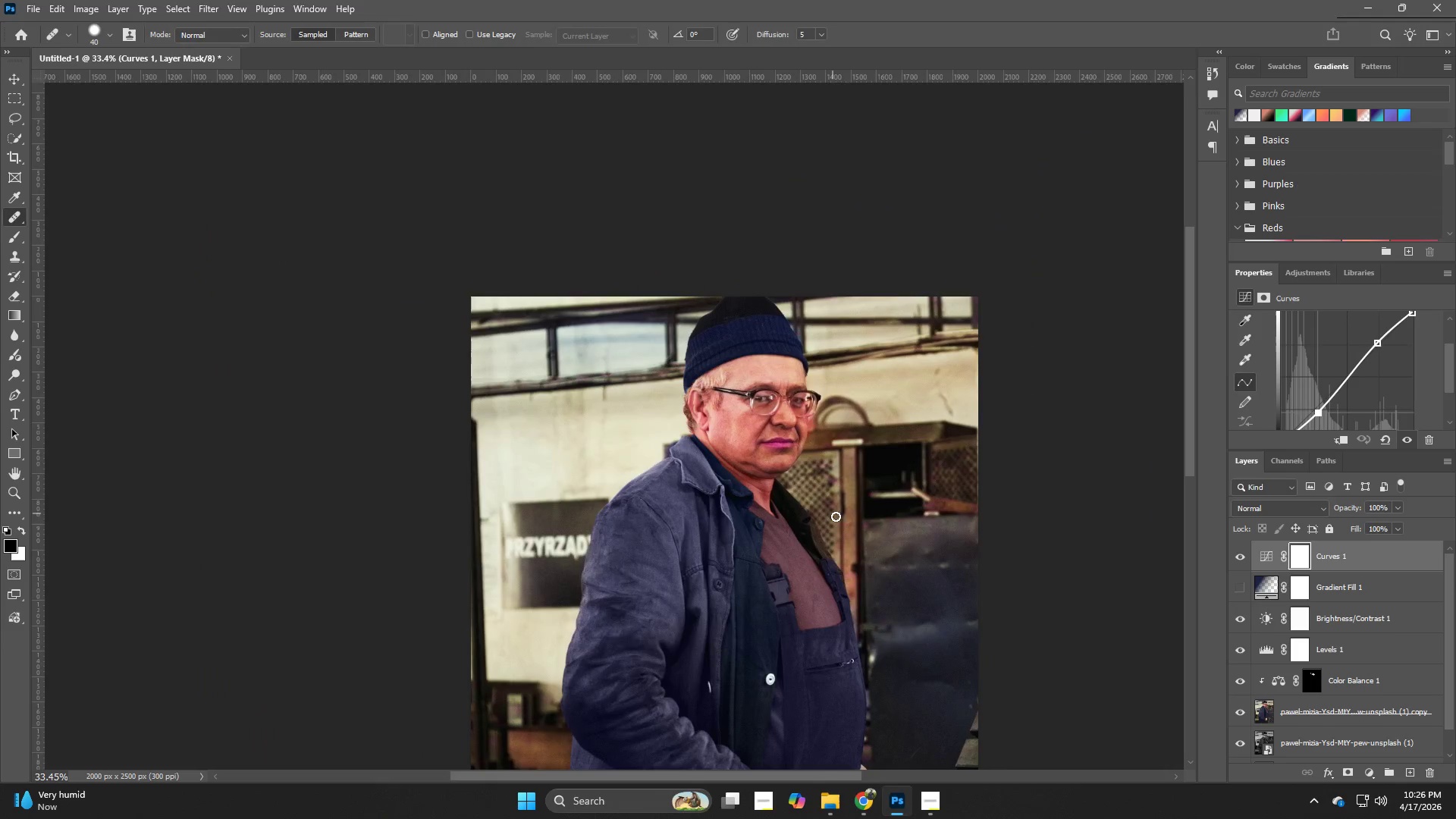 
hold_key(key=Z, duration=0.81)
 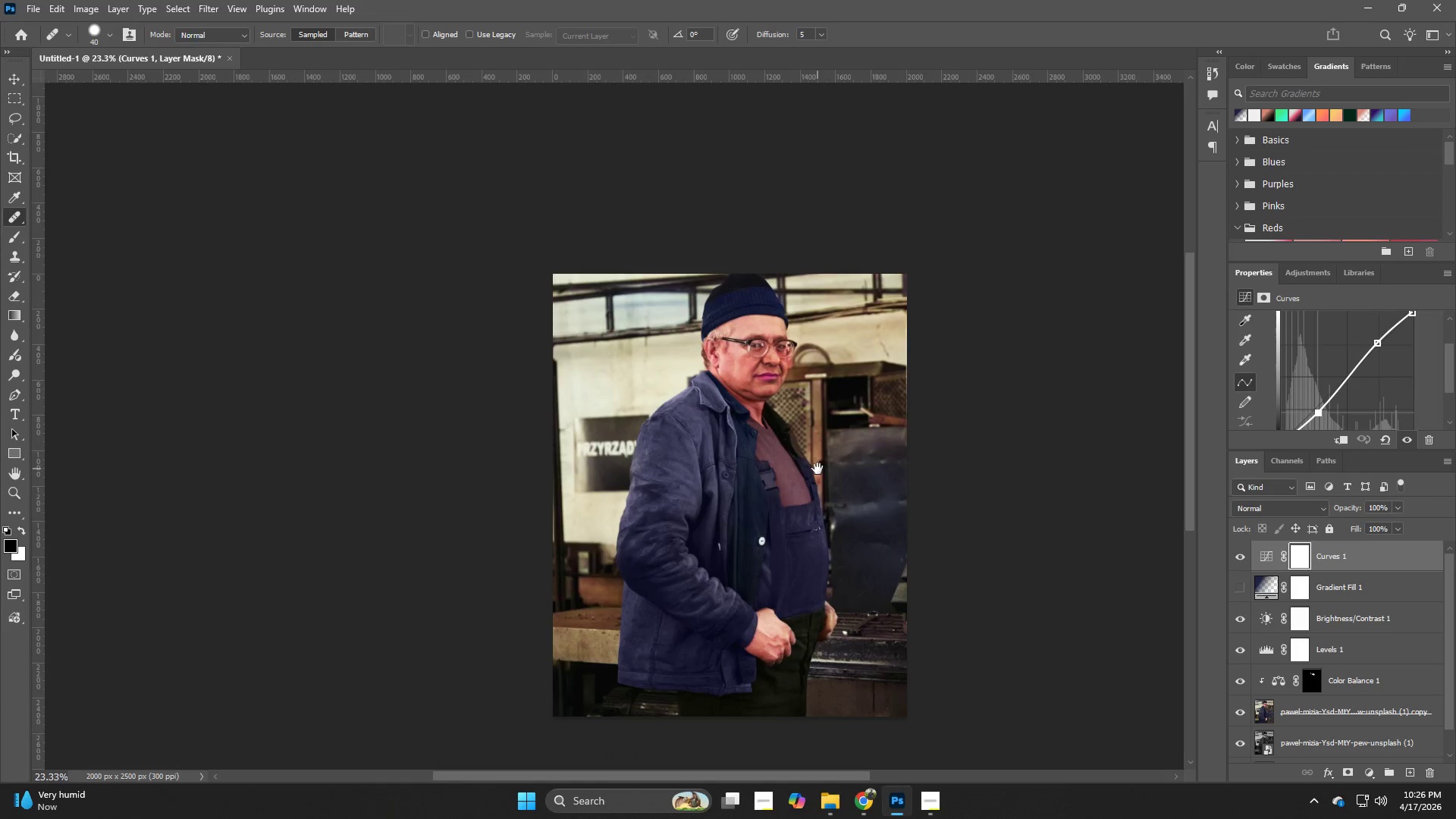 
left_click_drag(start_coordinate=[839, 448], to_coordinate=[811, 458])
 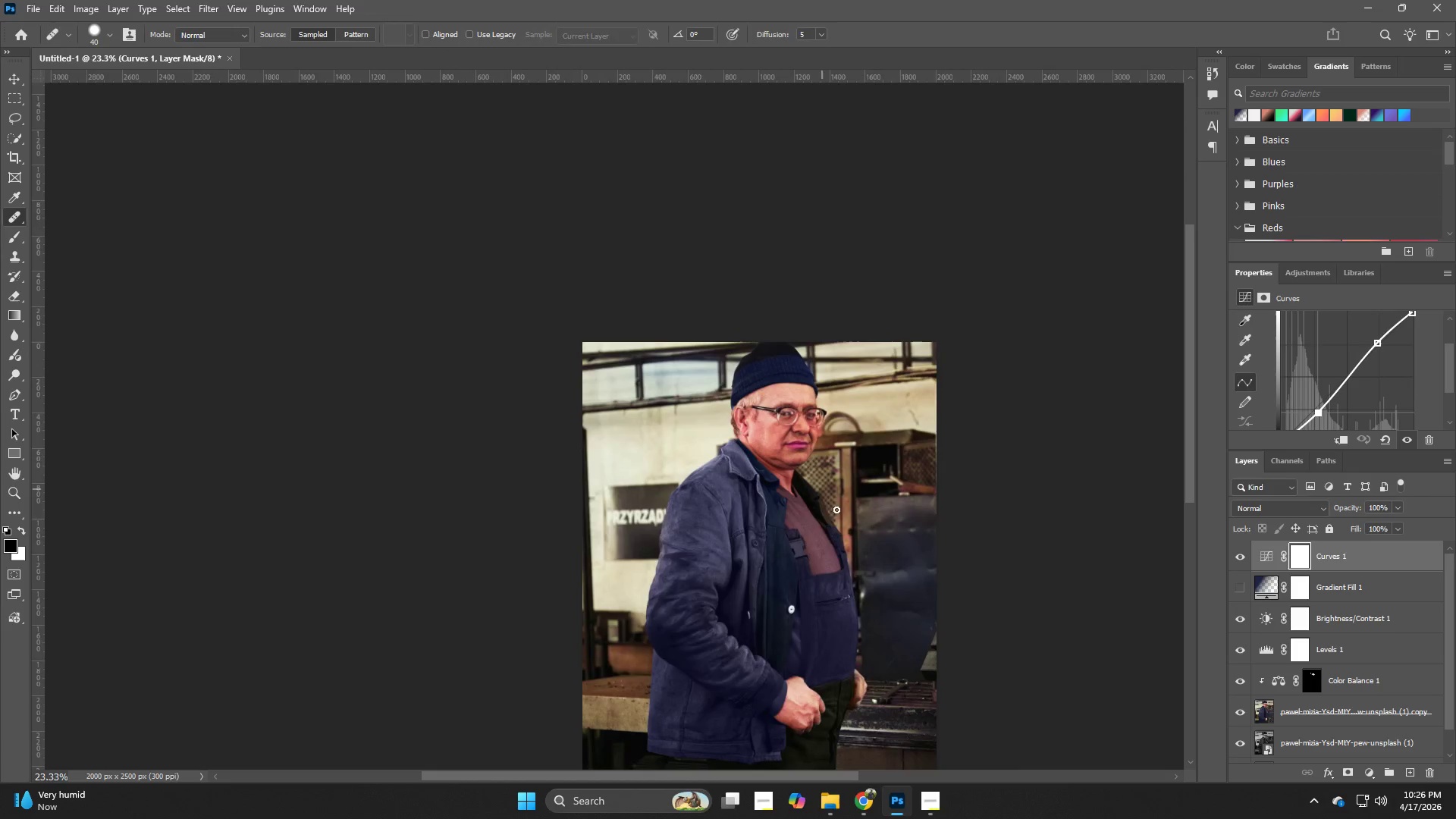 
hold_key(key=Space, duration=0.52)
 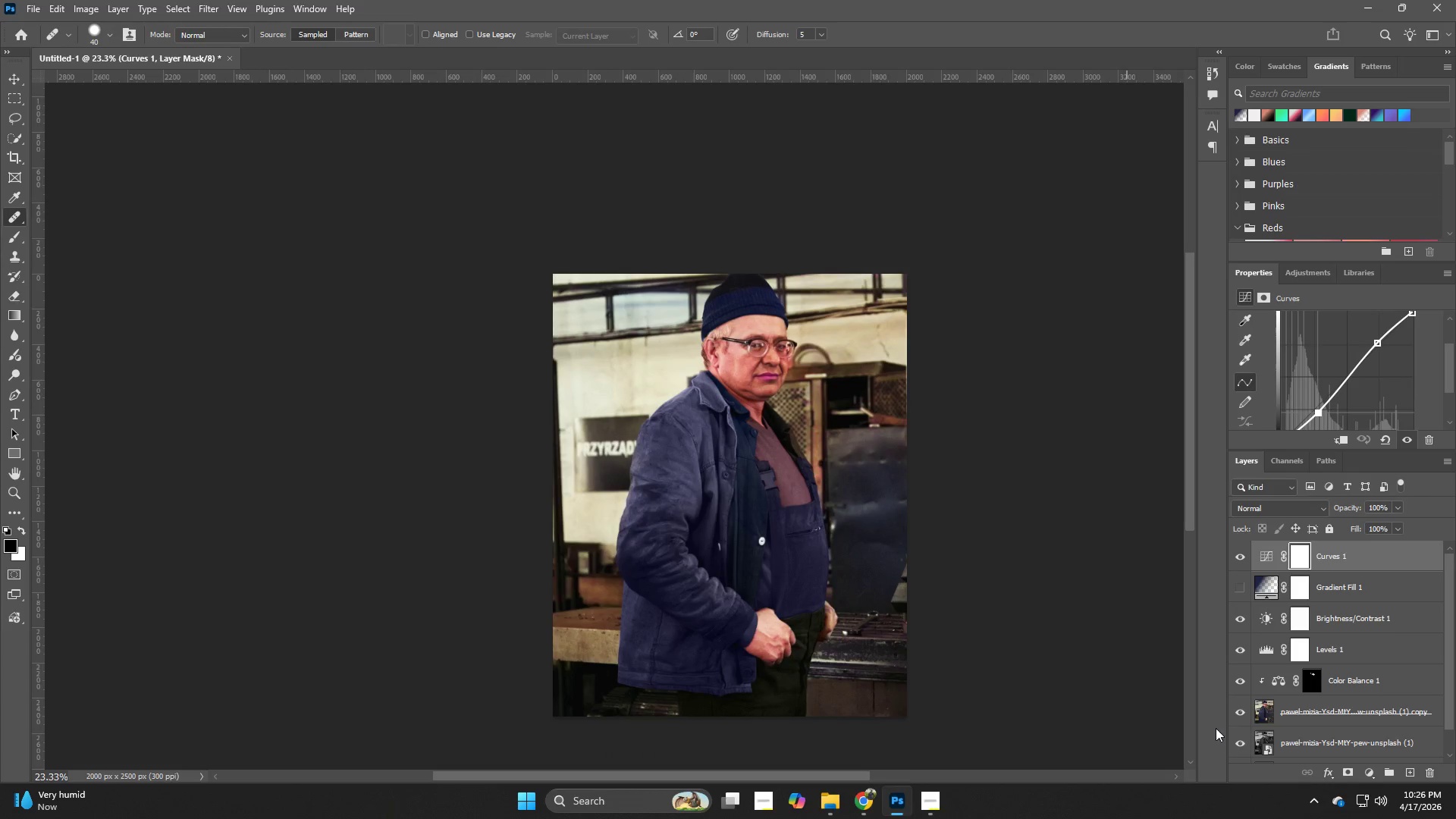 
left_click_drag(start_coordinate=[847, 537], to_coordinate=[817, 469])
 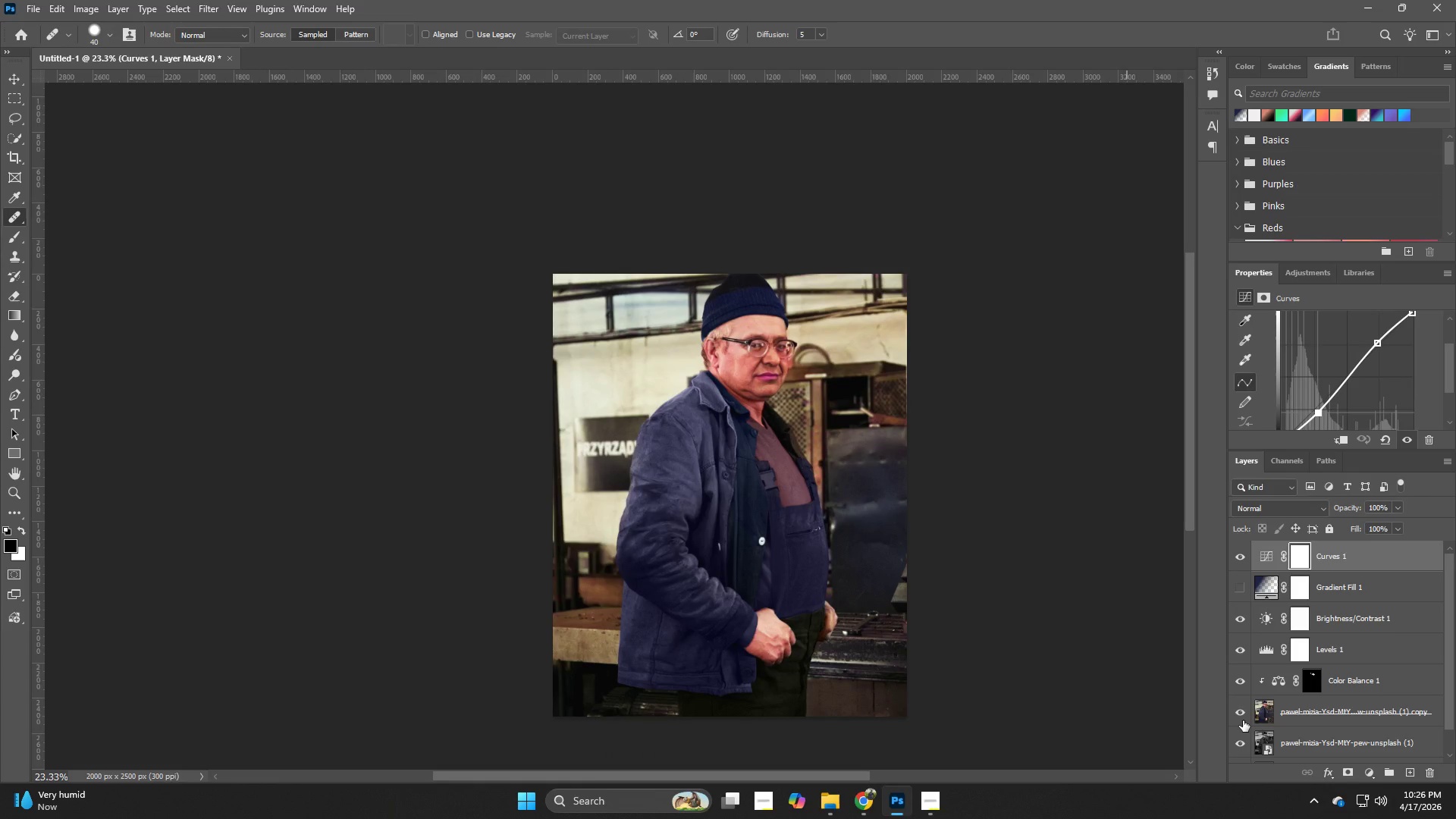 
left_click([1243, 720])
 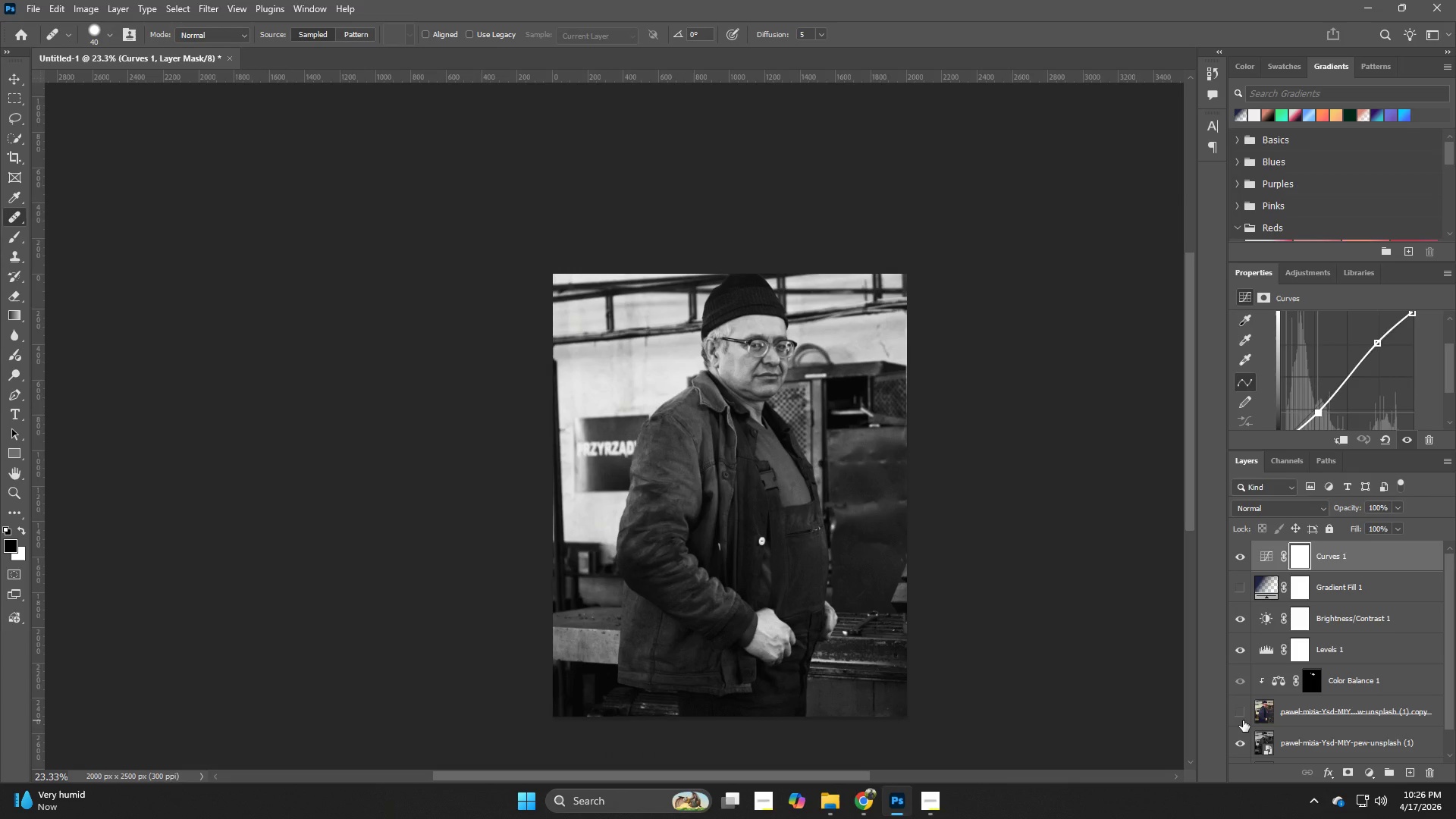 
left_click([1243, 720])
 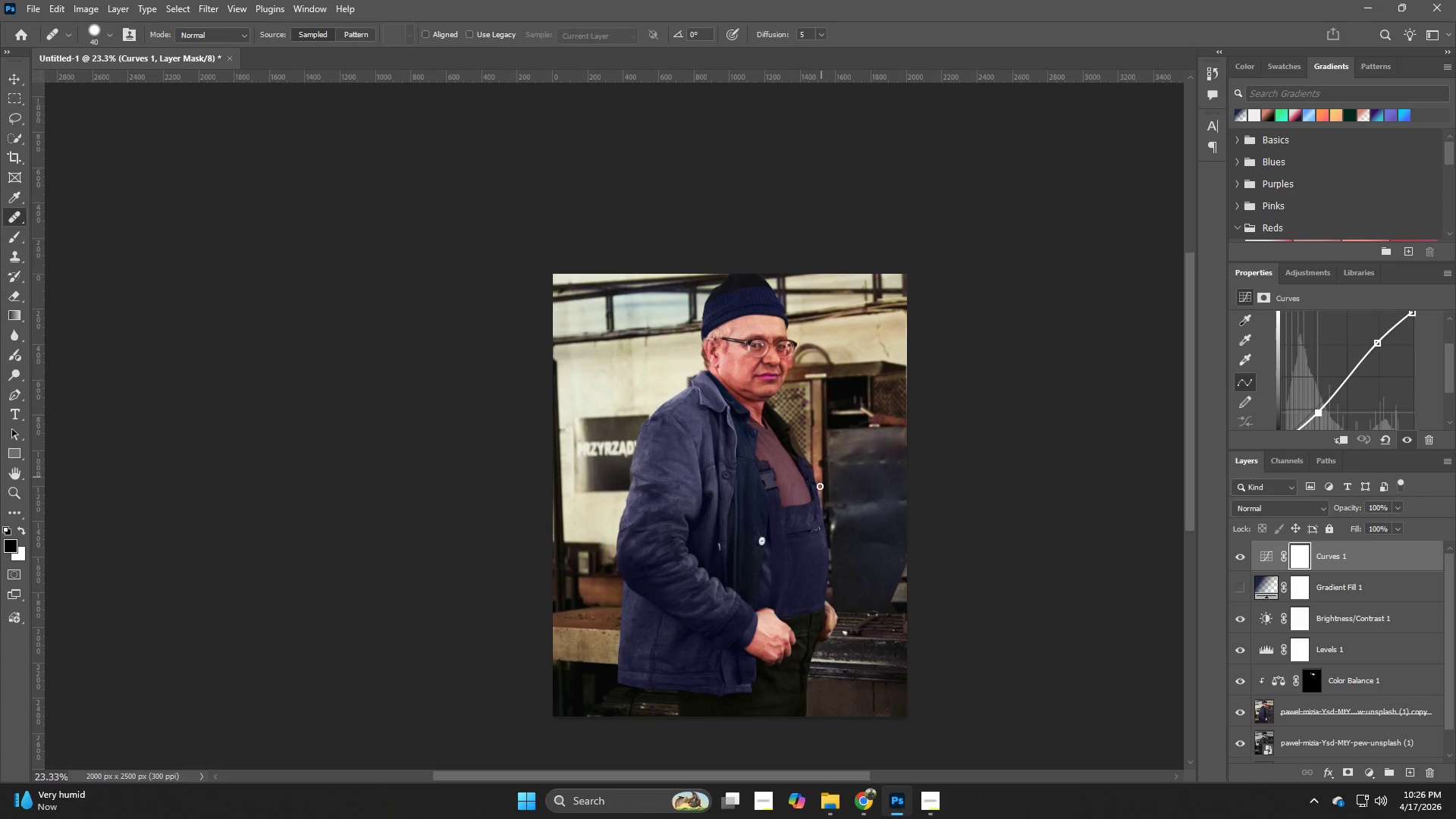 
hold_key(key=Z, duration=1.39)
 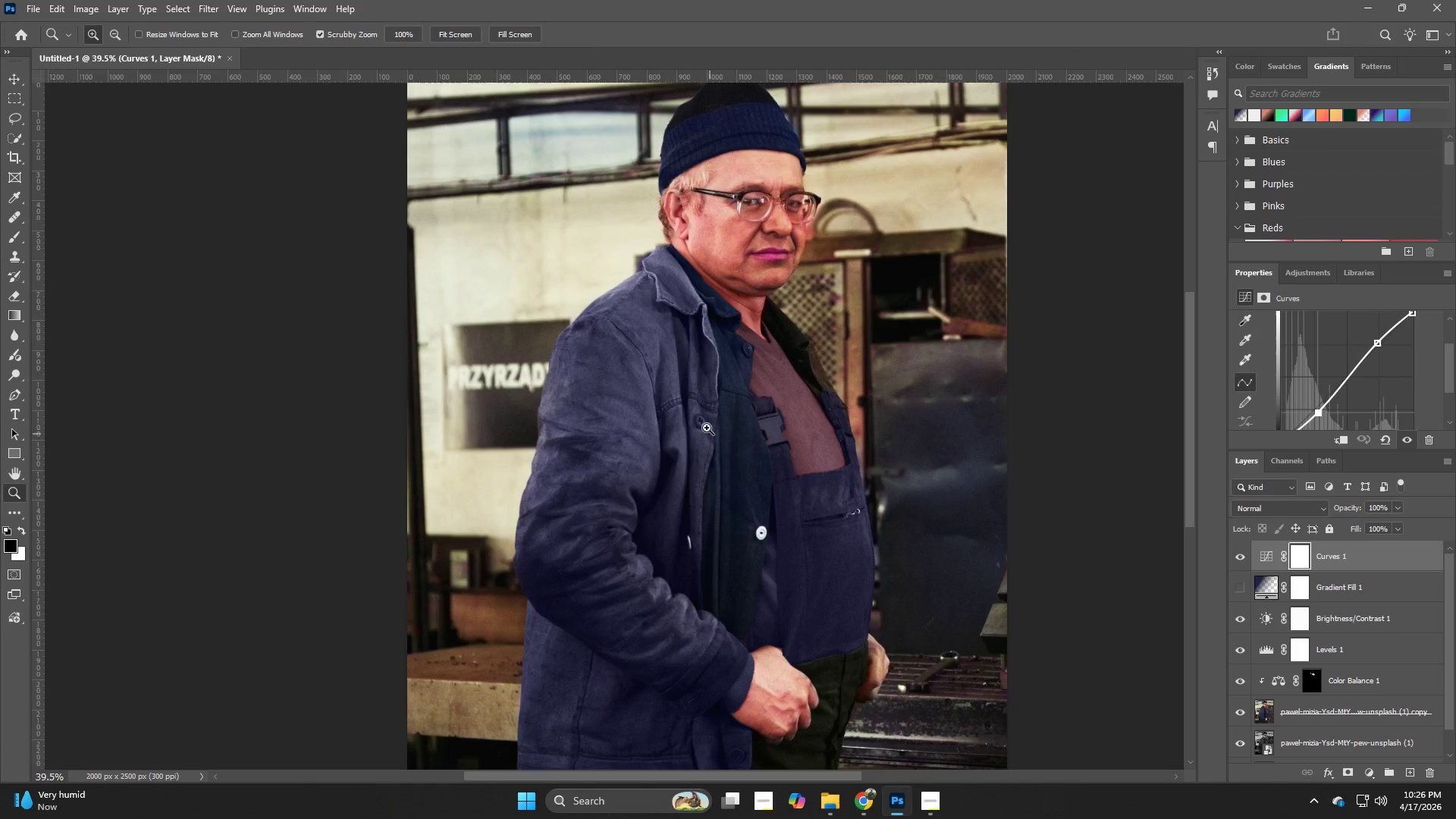 
left_click_drag(start_coordinate=[761, 553], to_coordinate=[799, 567])
 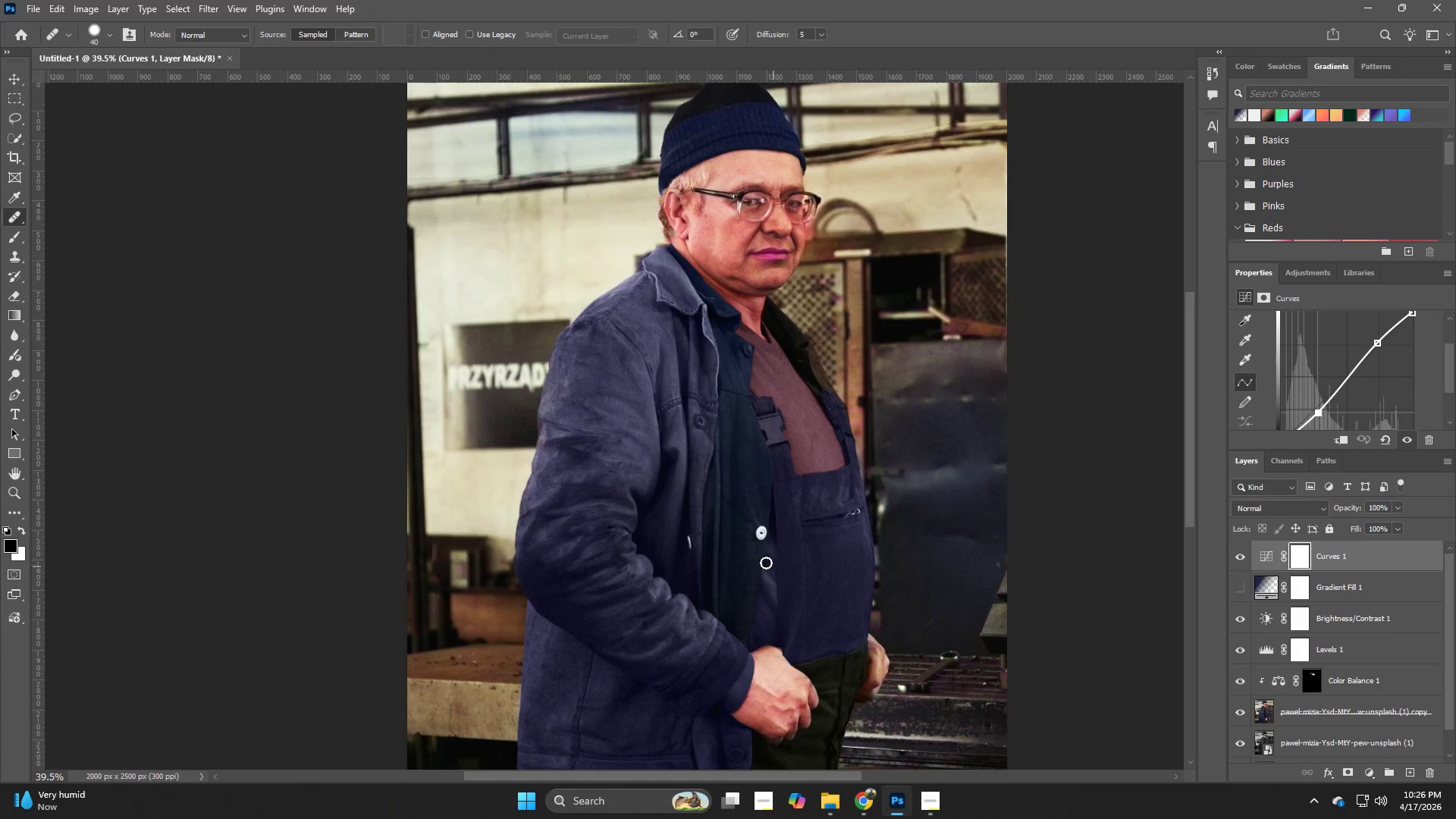 
hold_key(key=Z, duration=1.5)
 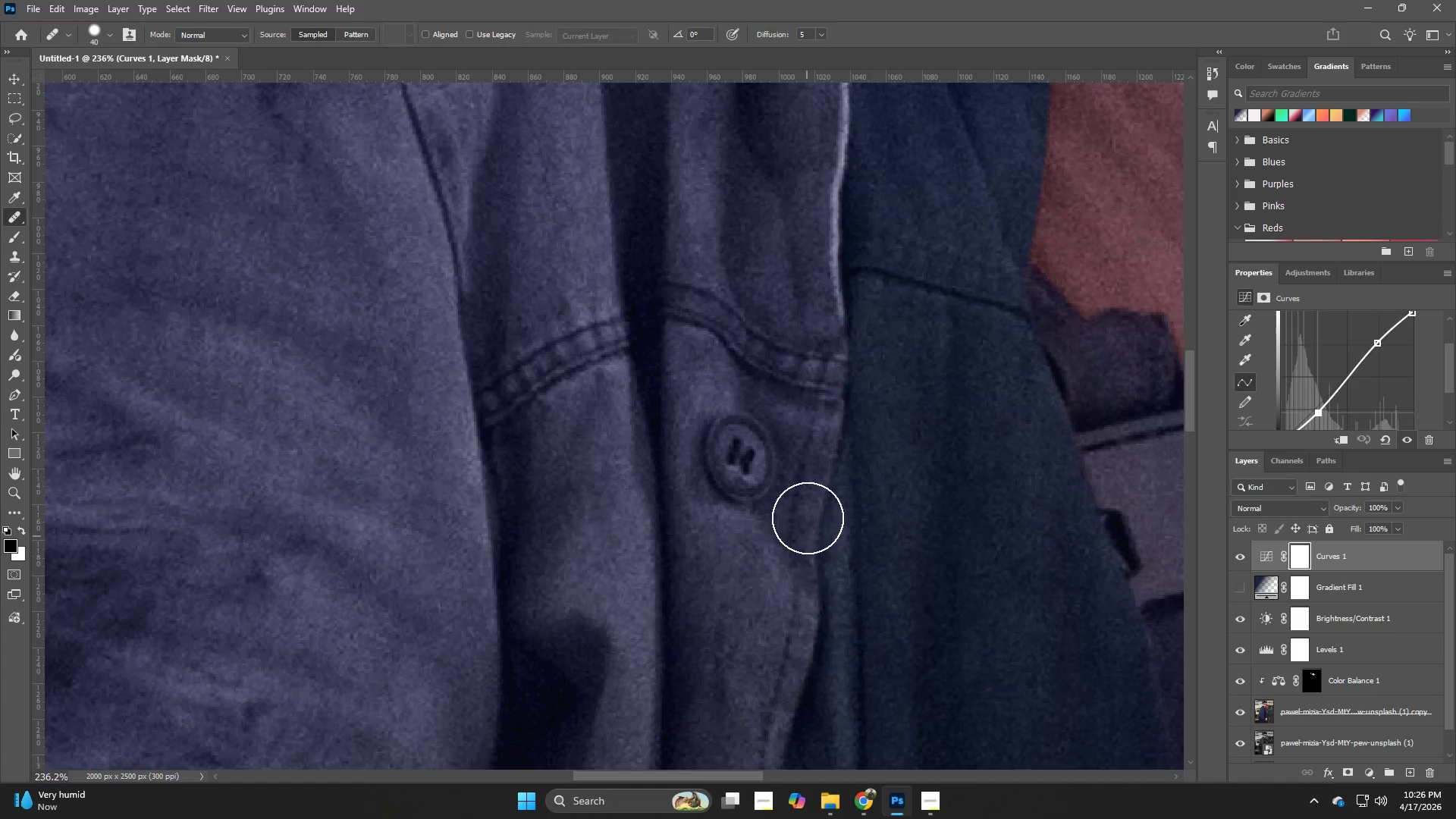 
left_click_drag(start_coordinate=[693, 413], to_coordinate=[804, 506])
 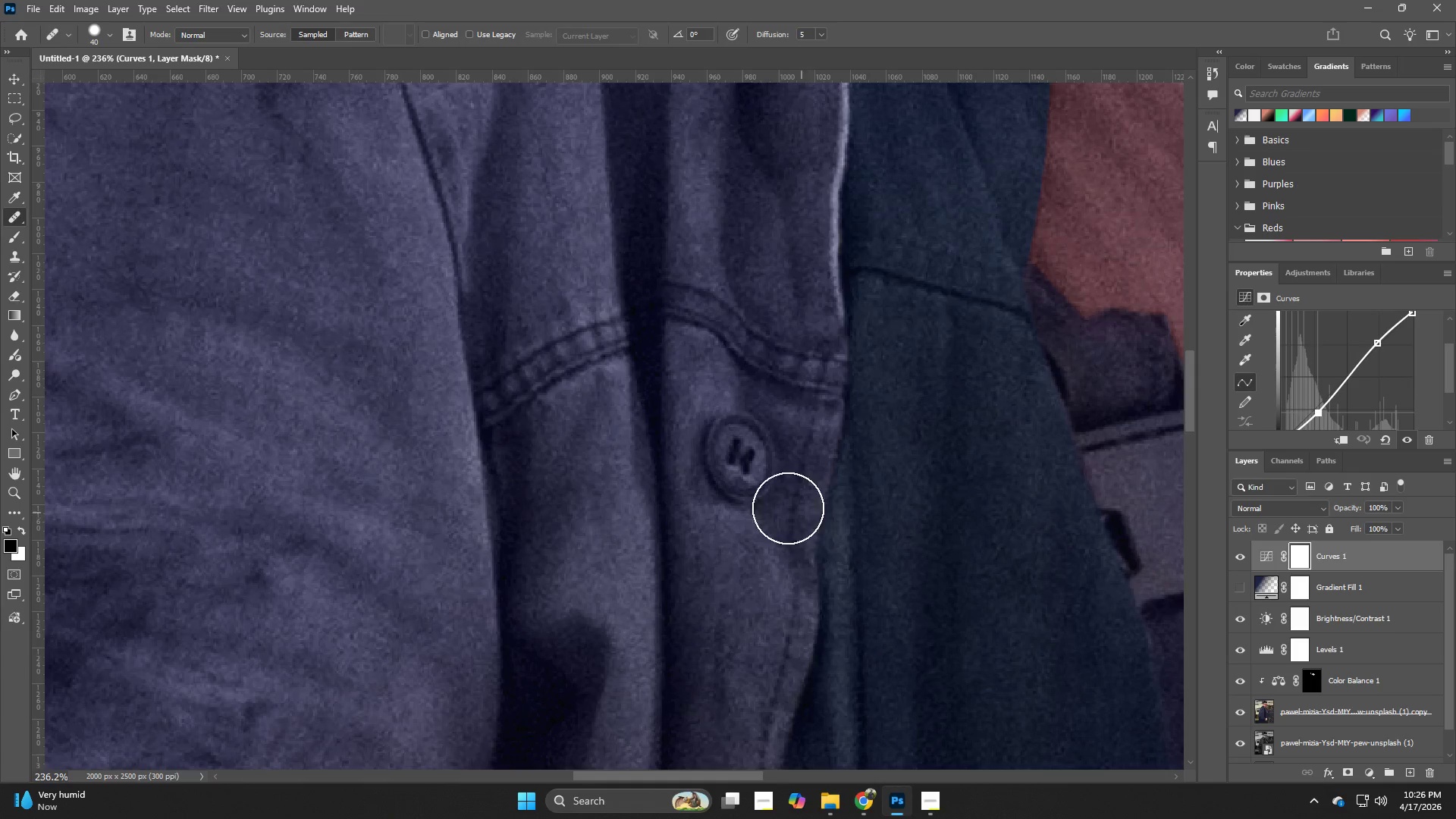 
hold_key(key=Z, duration=0.42)
 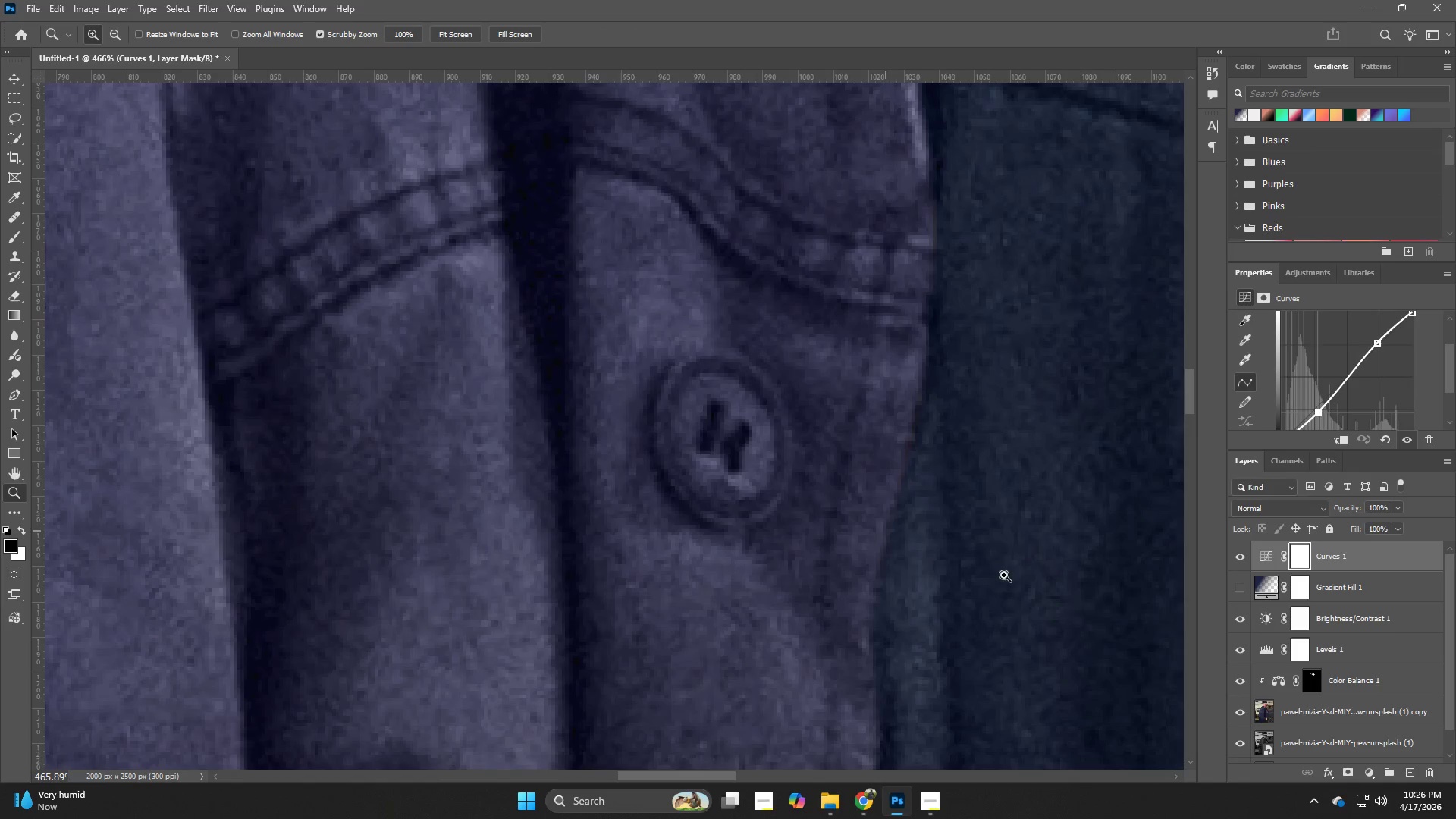 
left_click_drag(start_coordinate=[759, 476], to_coordinate=[805, 497])
 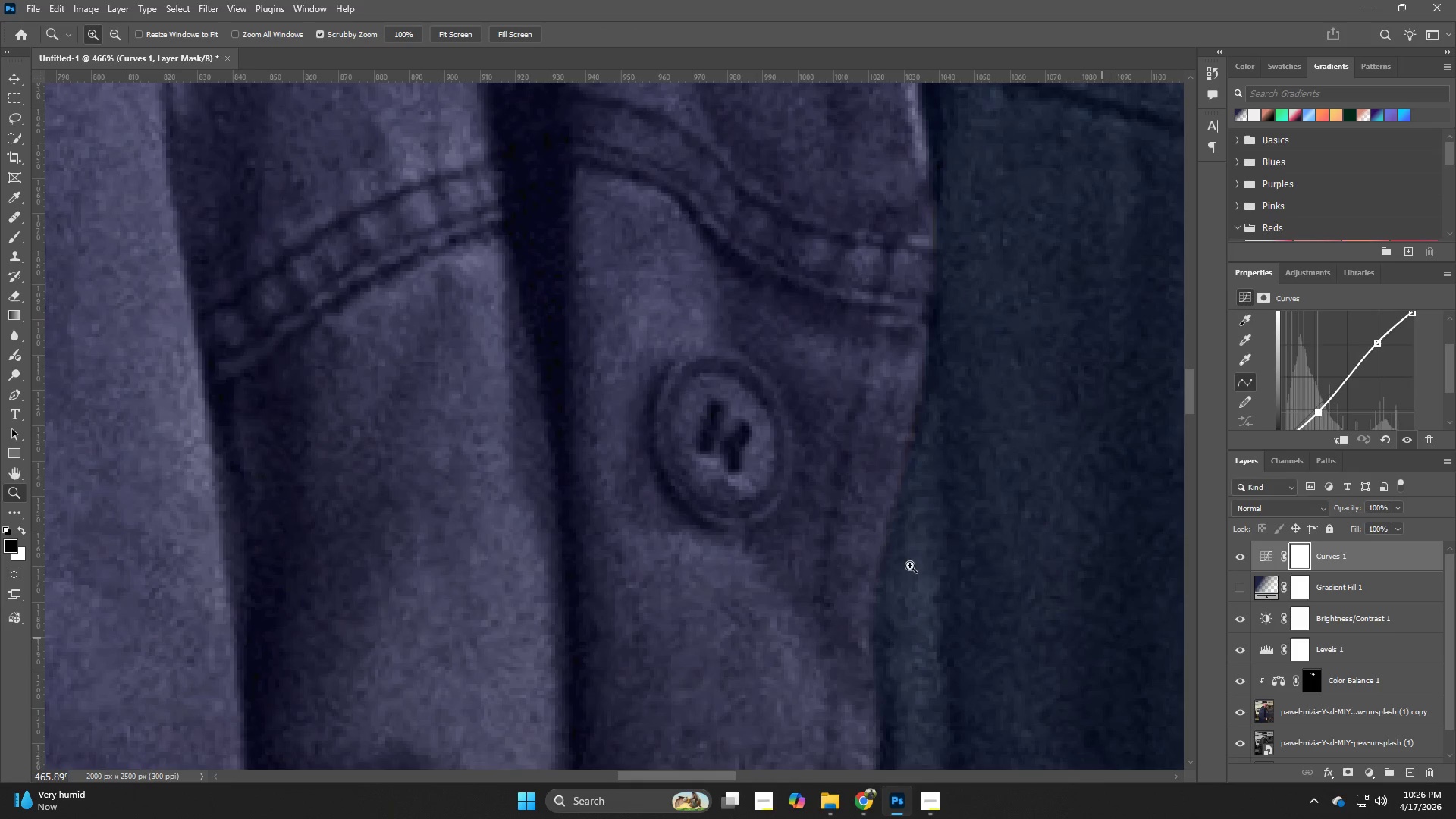 
hold_key(key=Z, duration=0.75)
 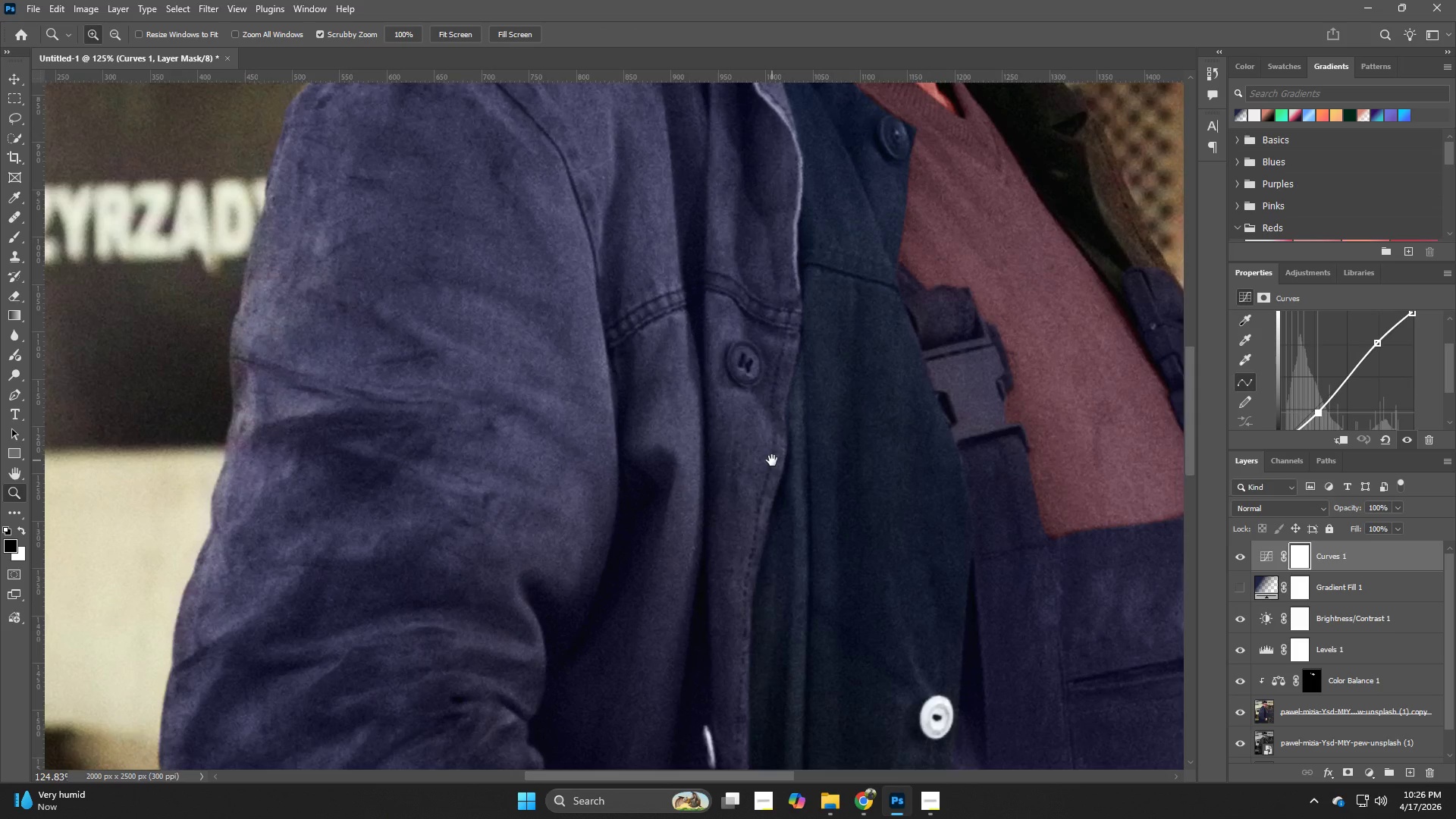 
left_click_drag(start_coordinate=[841, 533], to_coordinate=[759, 555])
 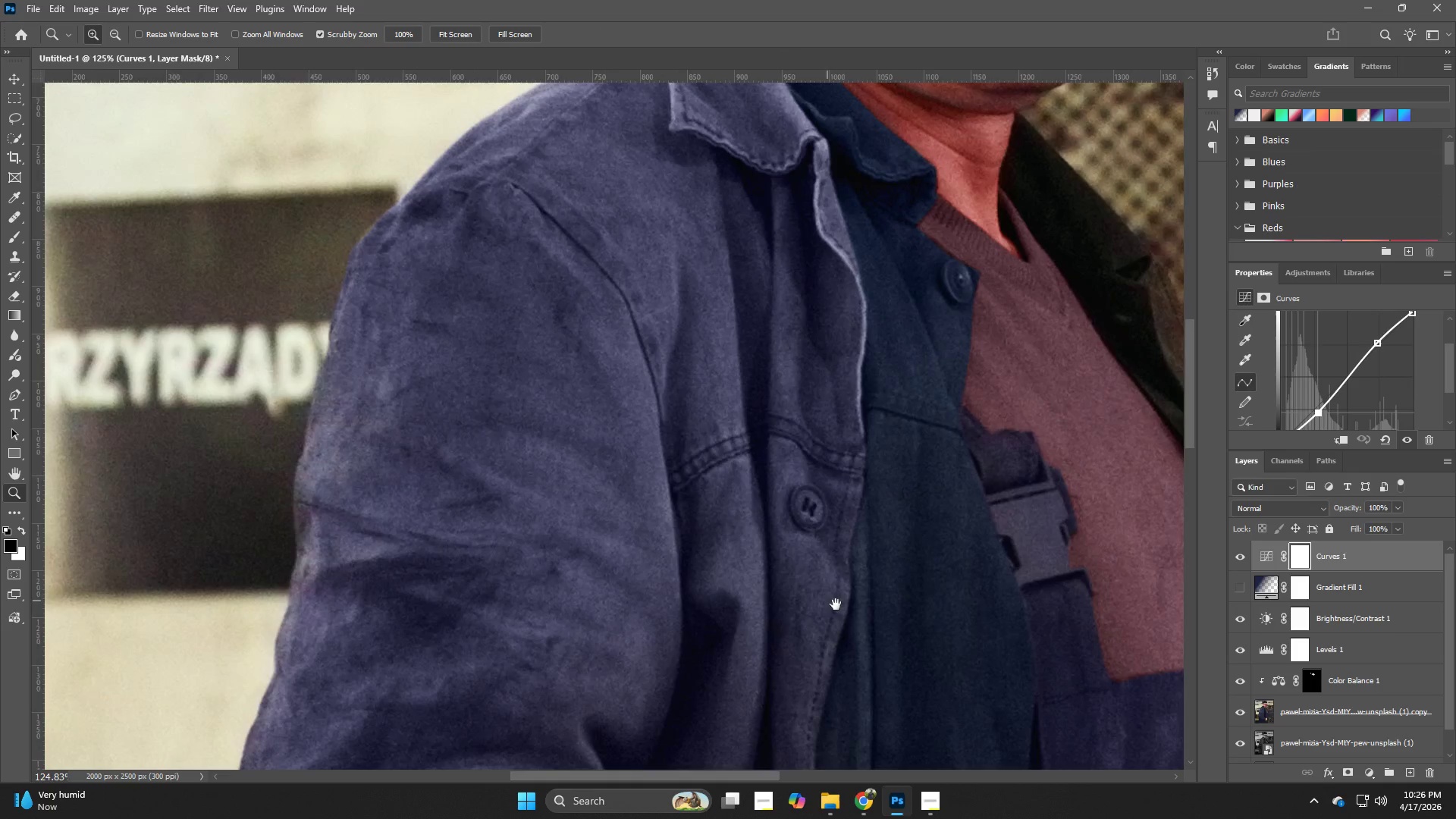 
hold_key(key=Space, duration=1.2)
 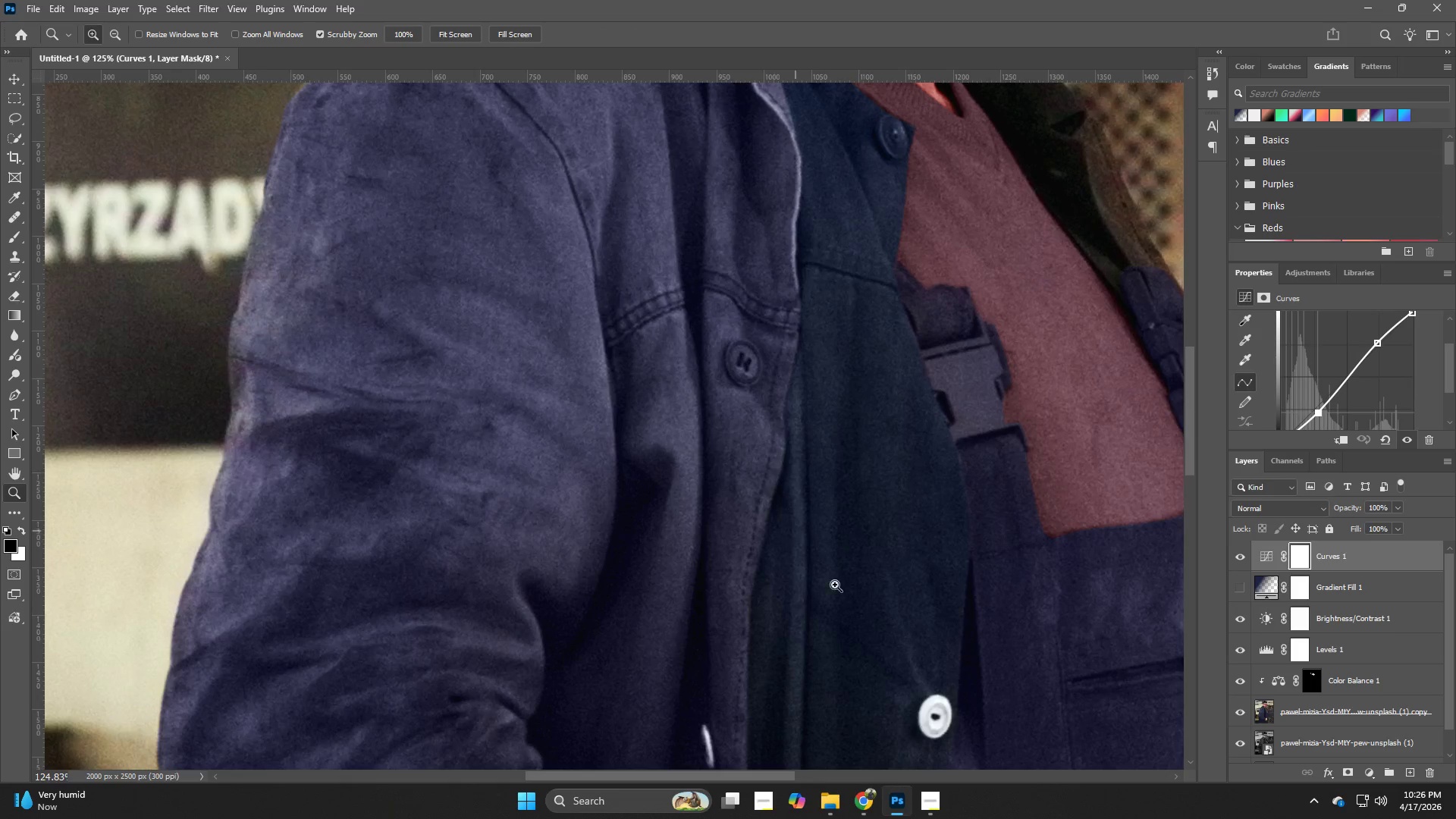 
left_click_drag(start_coordinate=[836, 604], to_coordinate=[770, 460])
 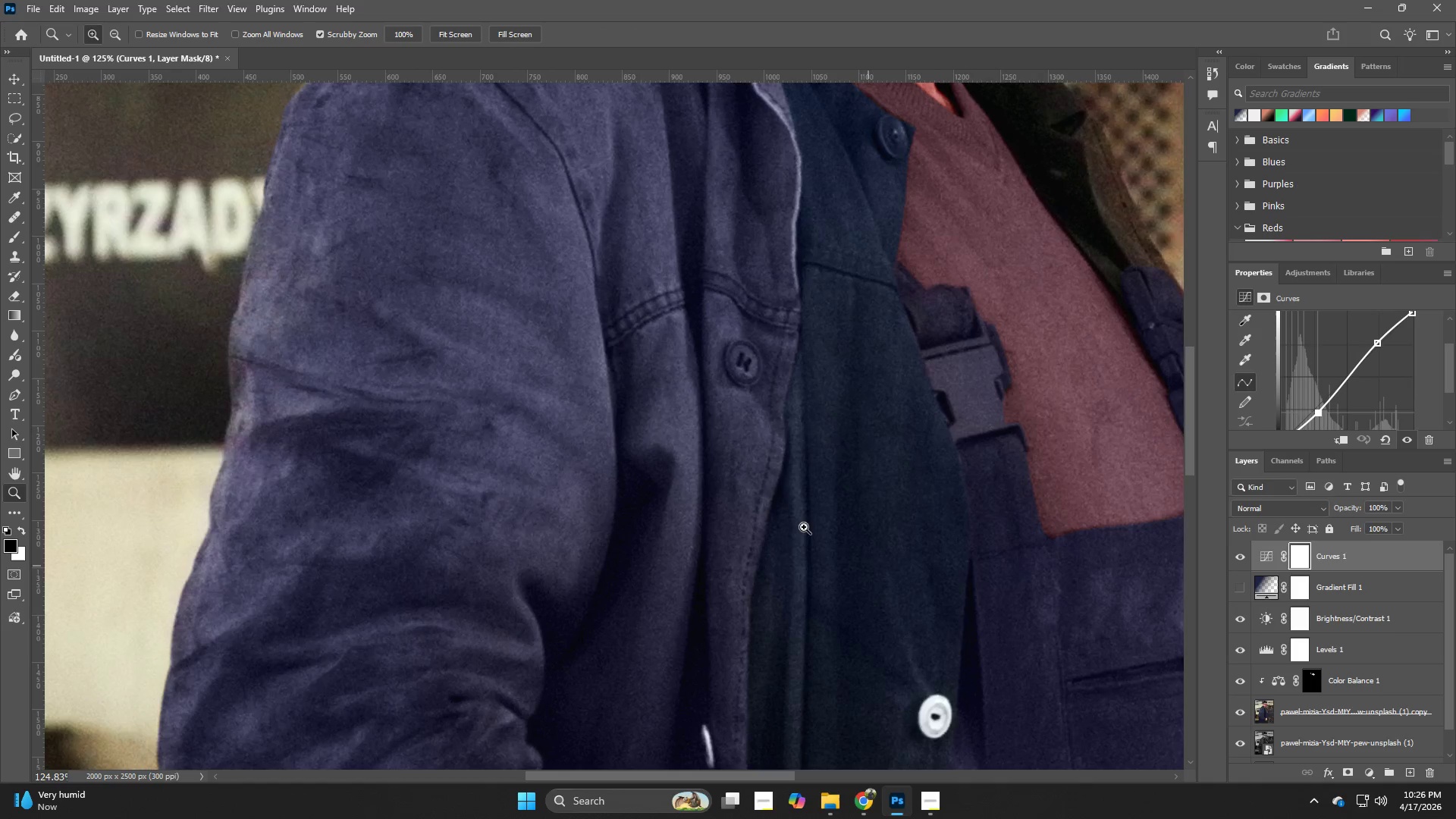 
hold_key(key=Z, duration=1.22)
 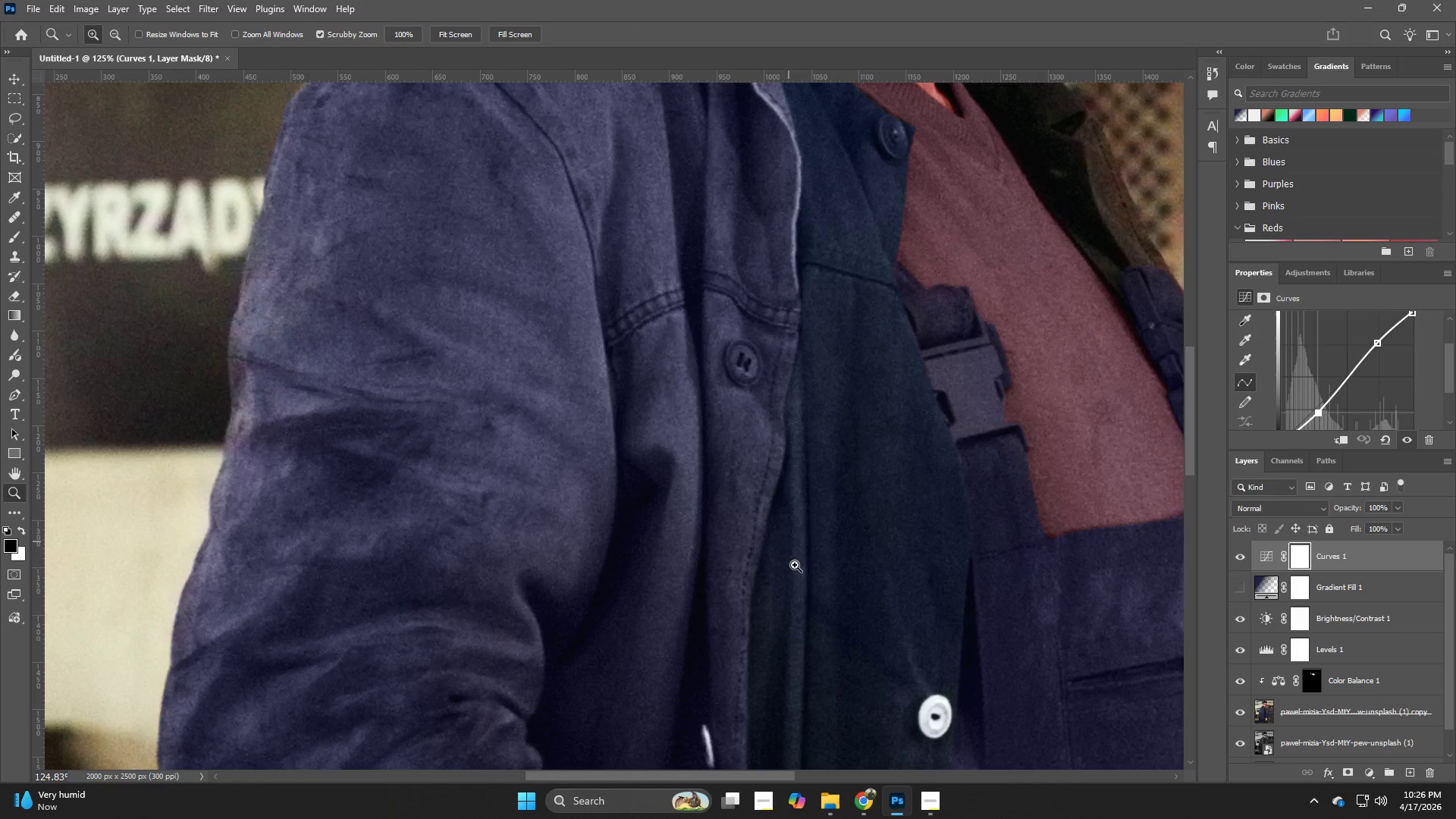 
hold_key(key=Space, duration=0.58)
 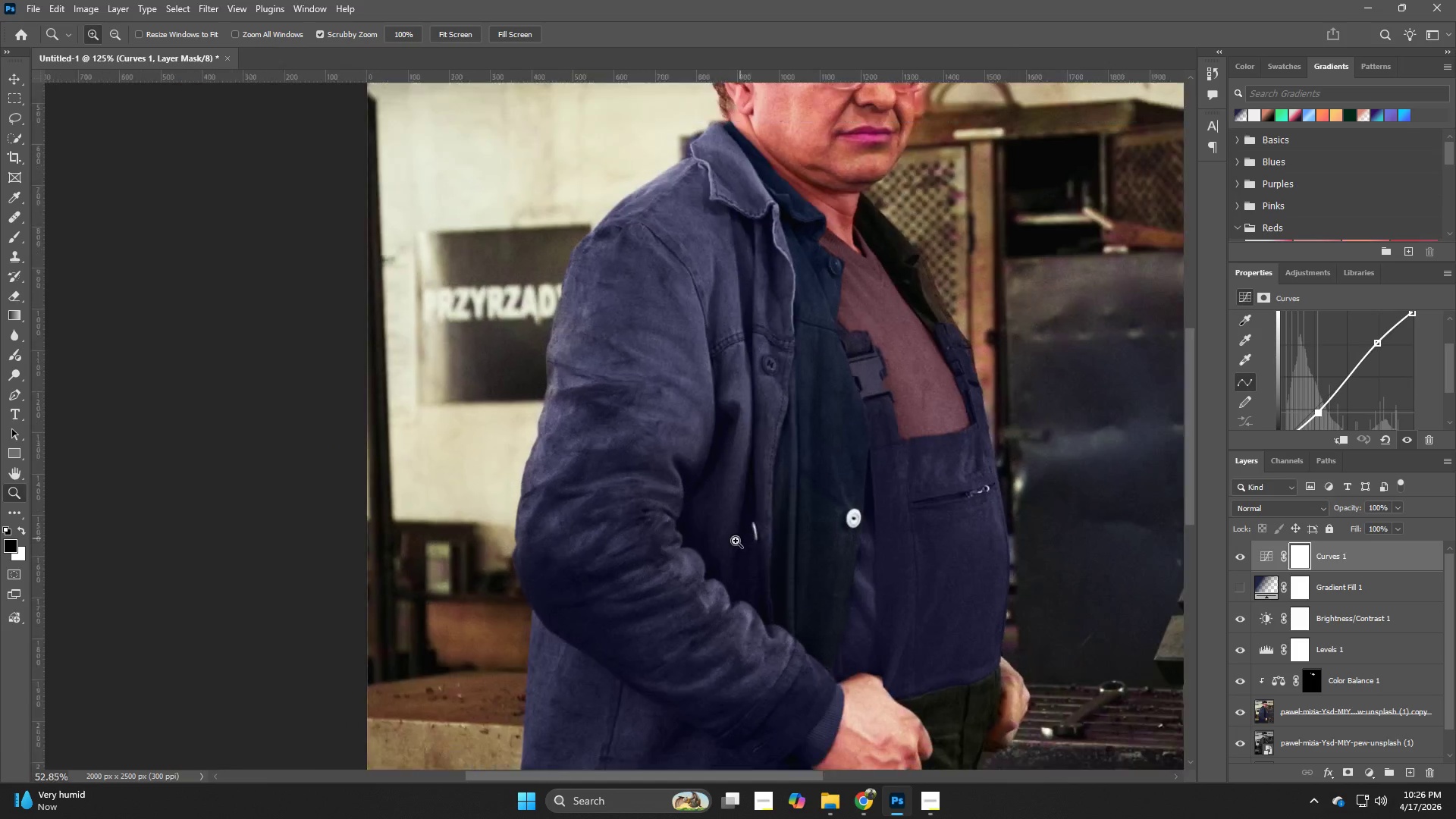 
left_click_drag(start_coordinate=[796, 566], to_coordinate=[788, 370])
 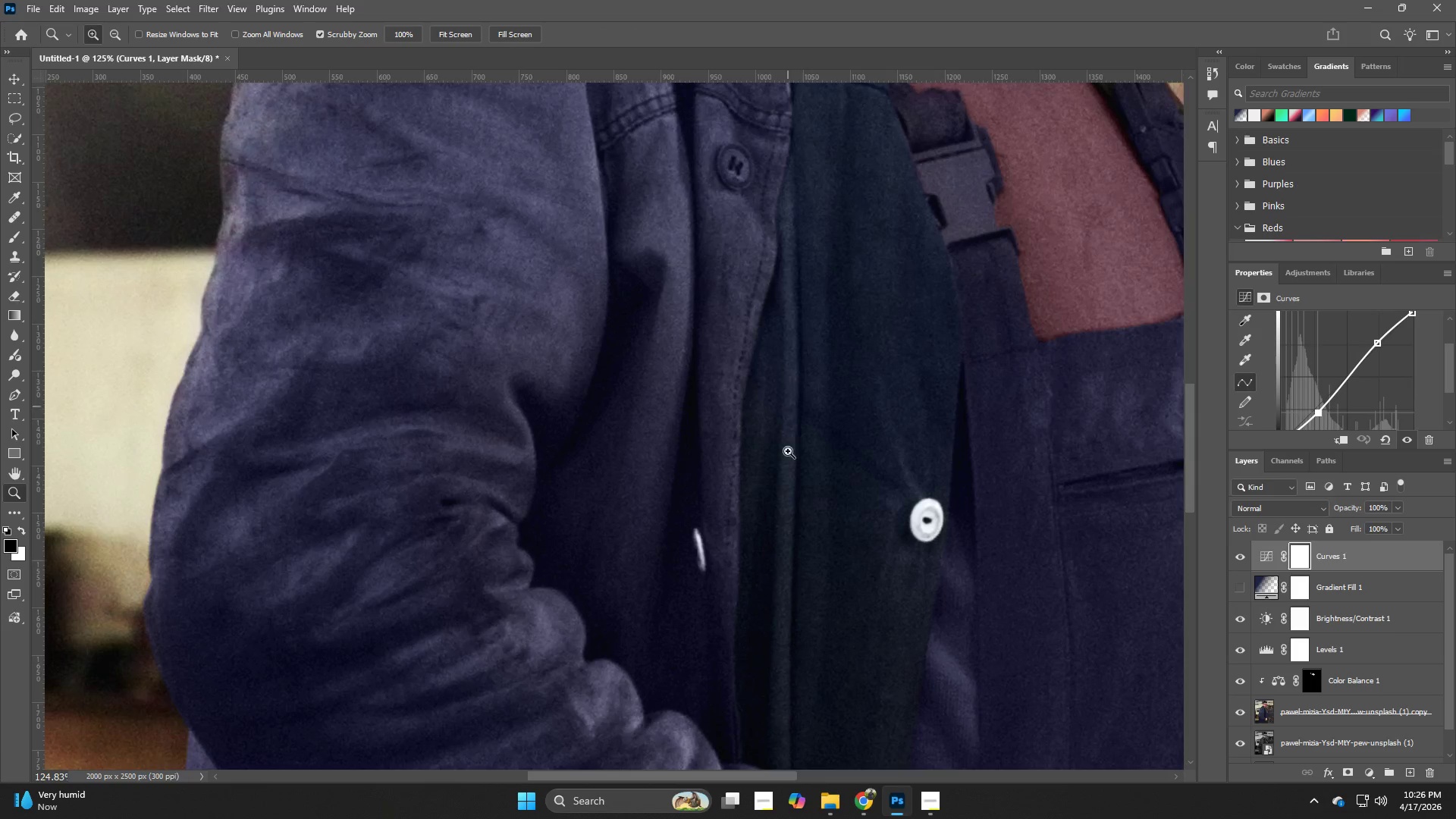 
hold_key(key=Z, duration=0.56)
 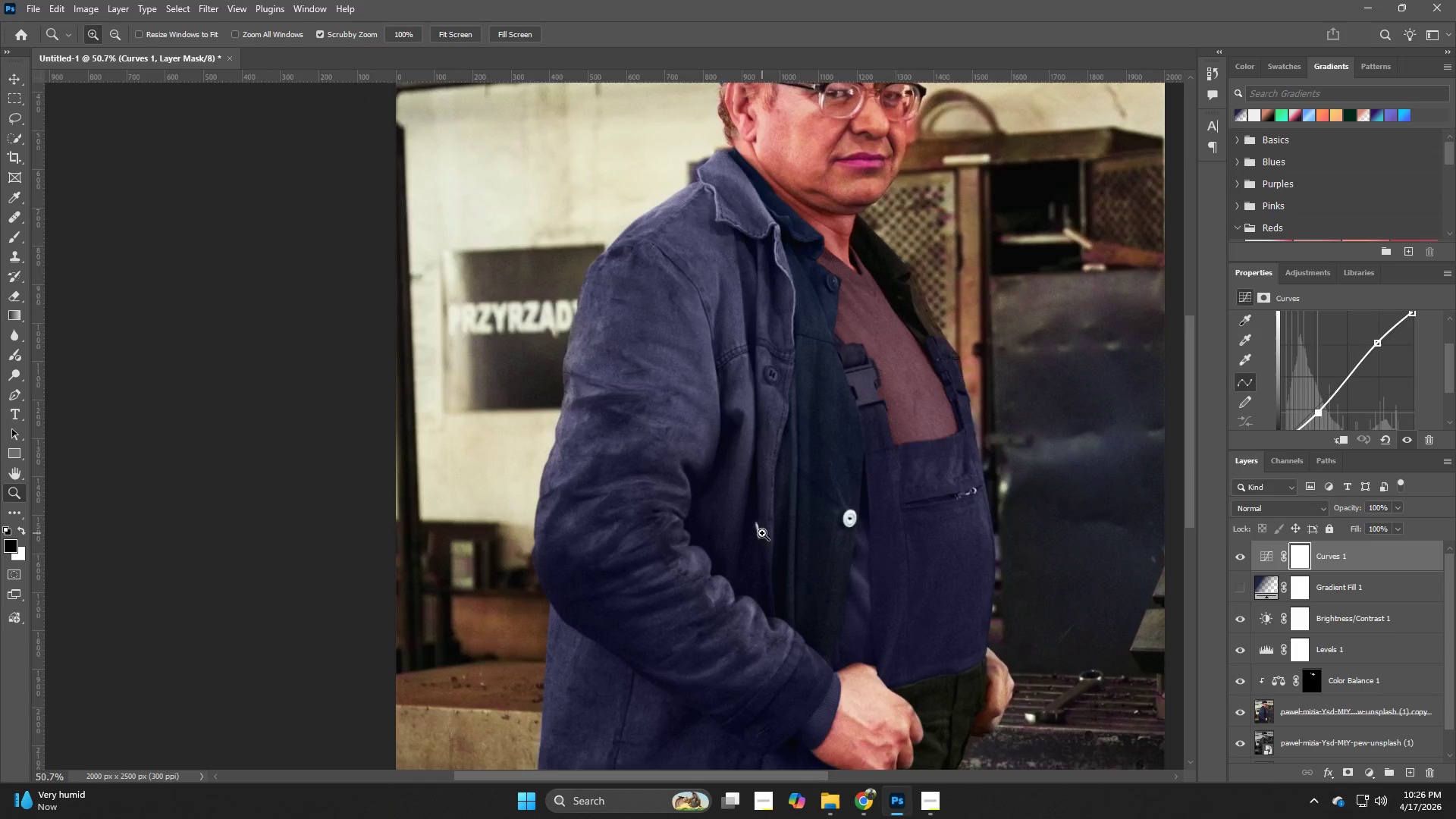 
left_click_drag(start_coordinate=[797, 517], to_coordinate=[736, 540])
 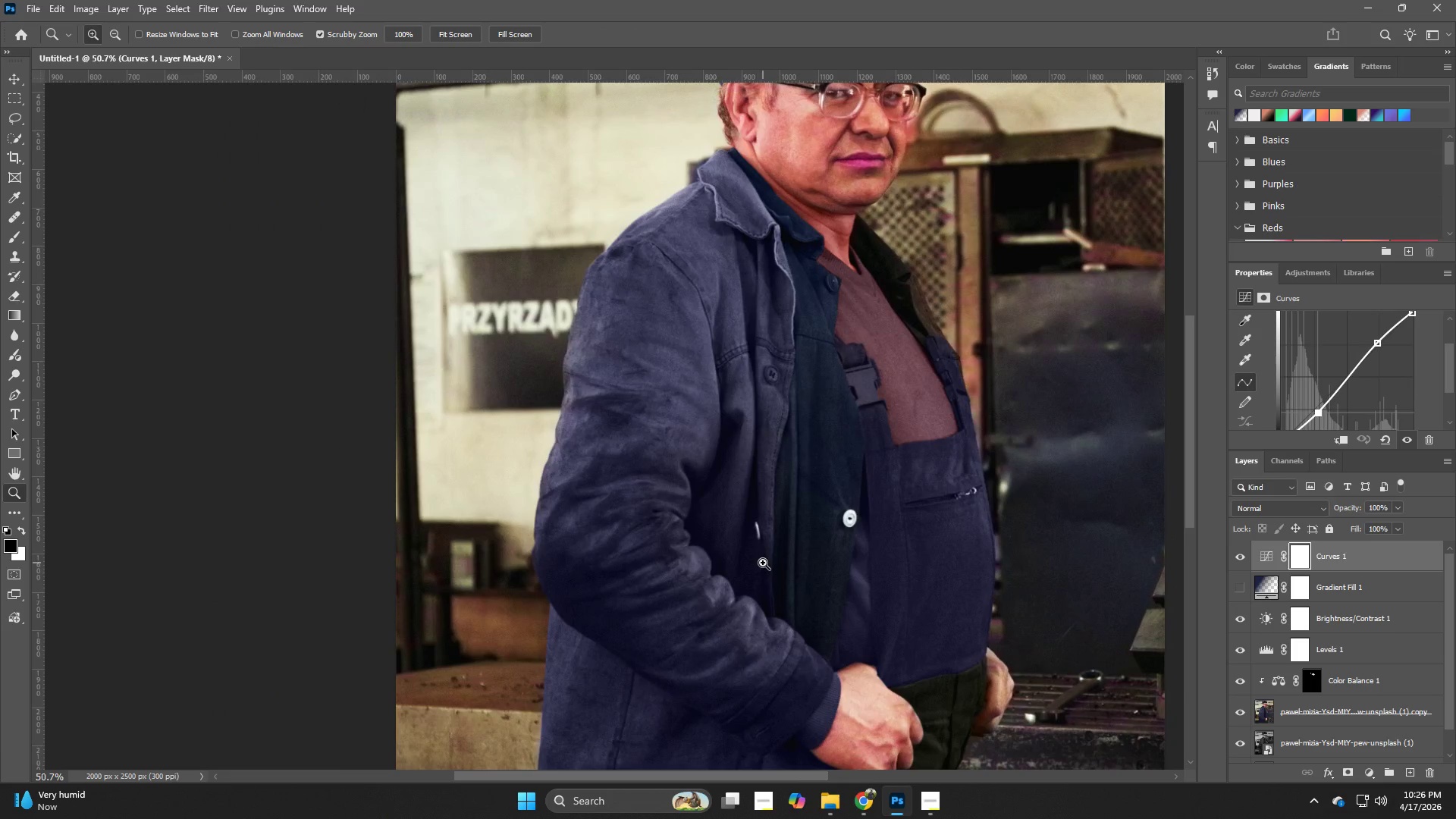 
hold_key(key=Z, duration=1.03)
 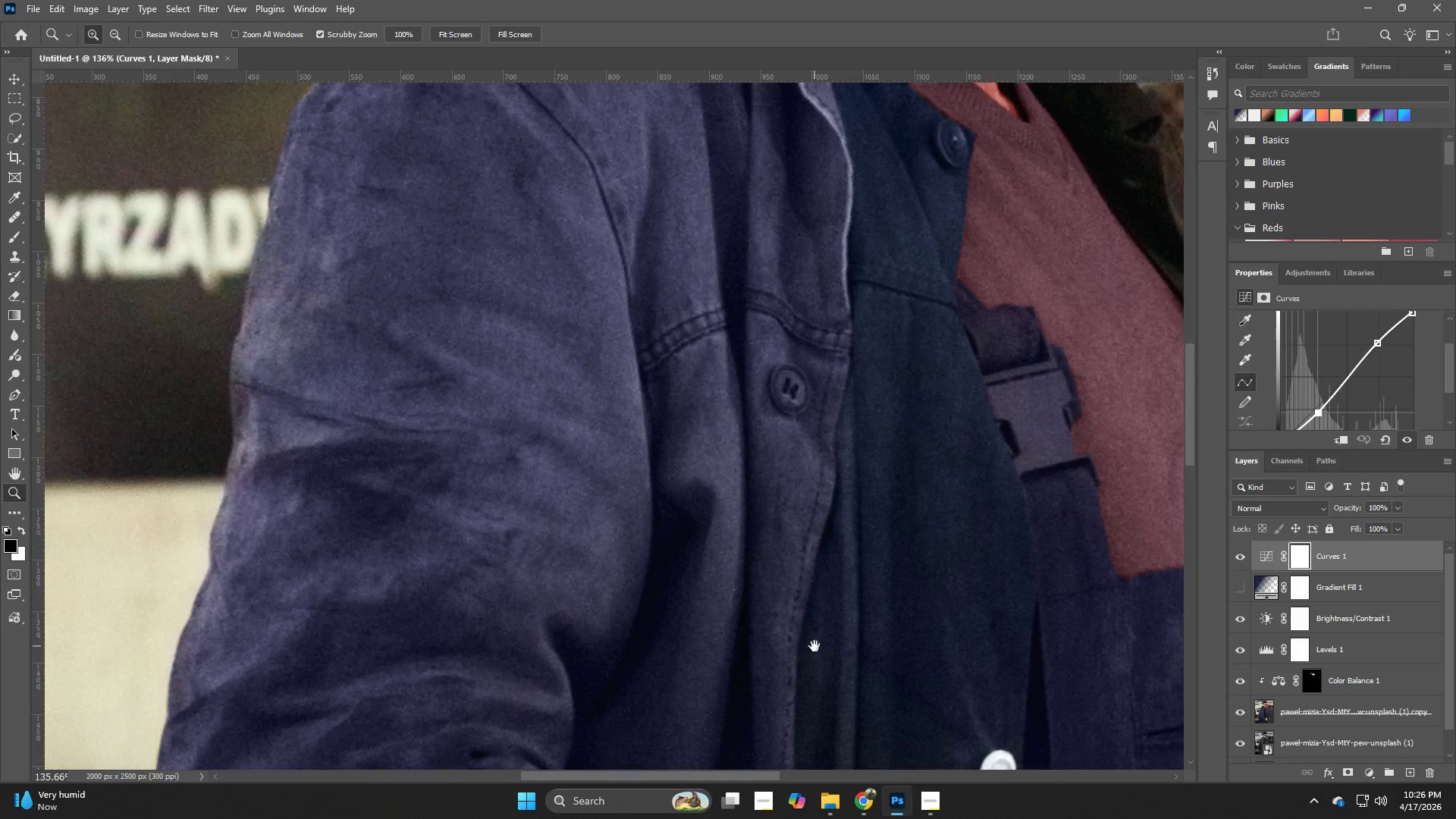 
left_click_drag(start_coordinate=[762, 533], to_coordinate=[827, 554])
 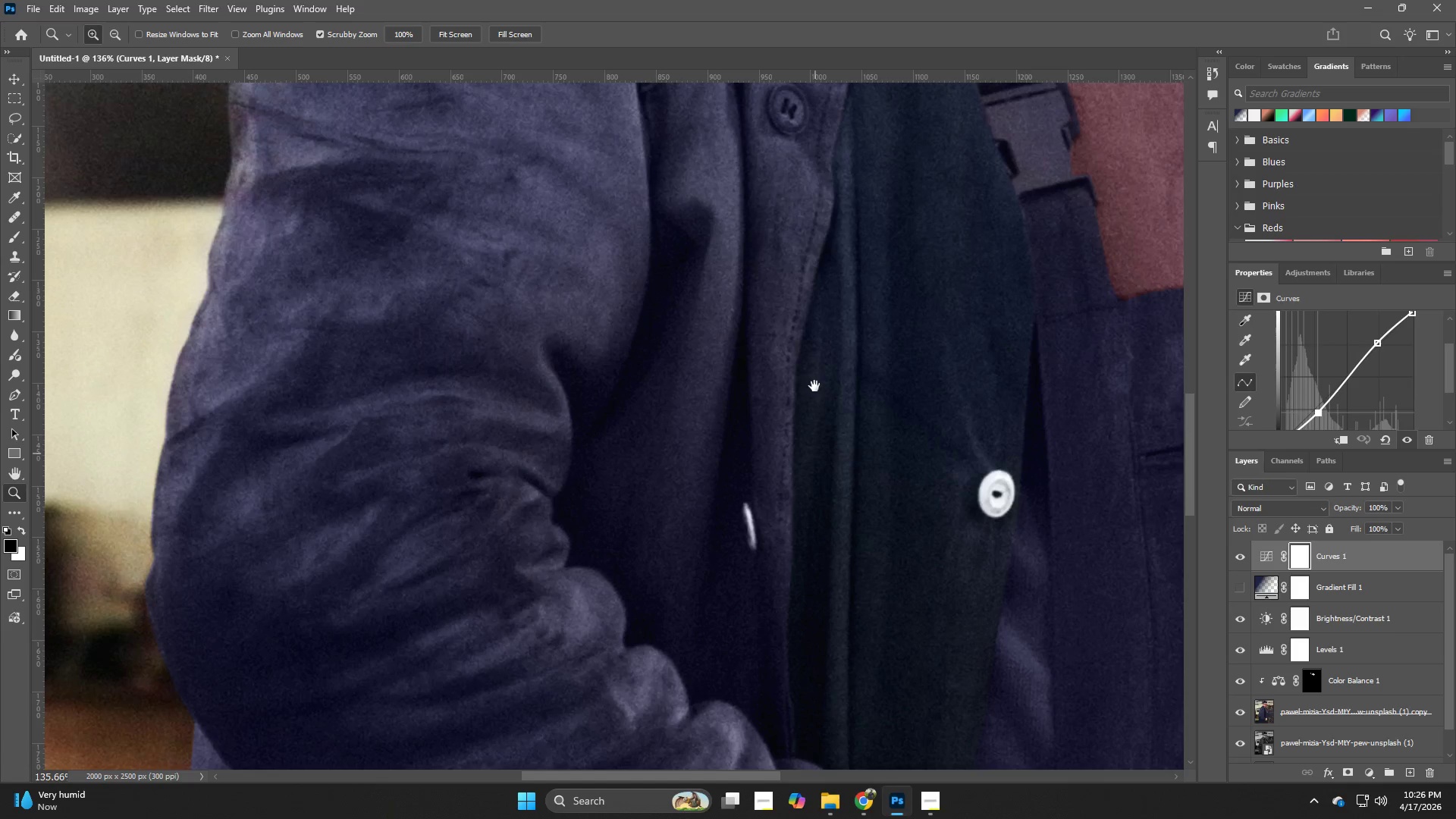 
hold_key(key=Space, duration=0.45)
 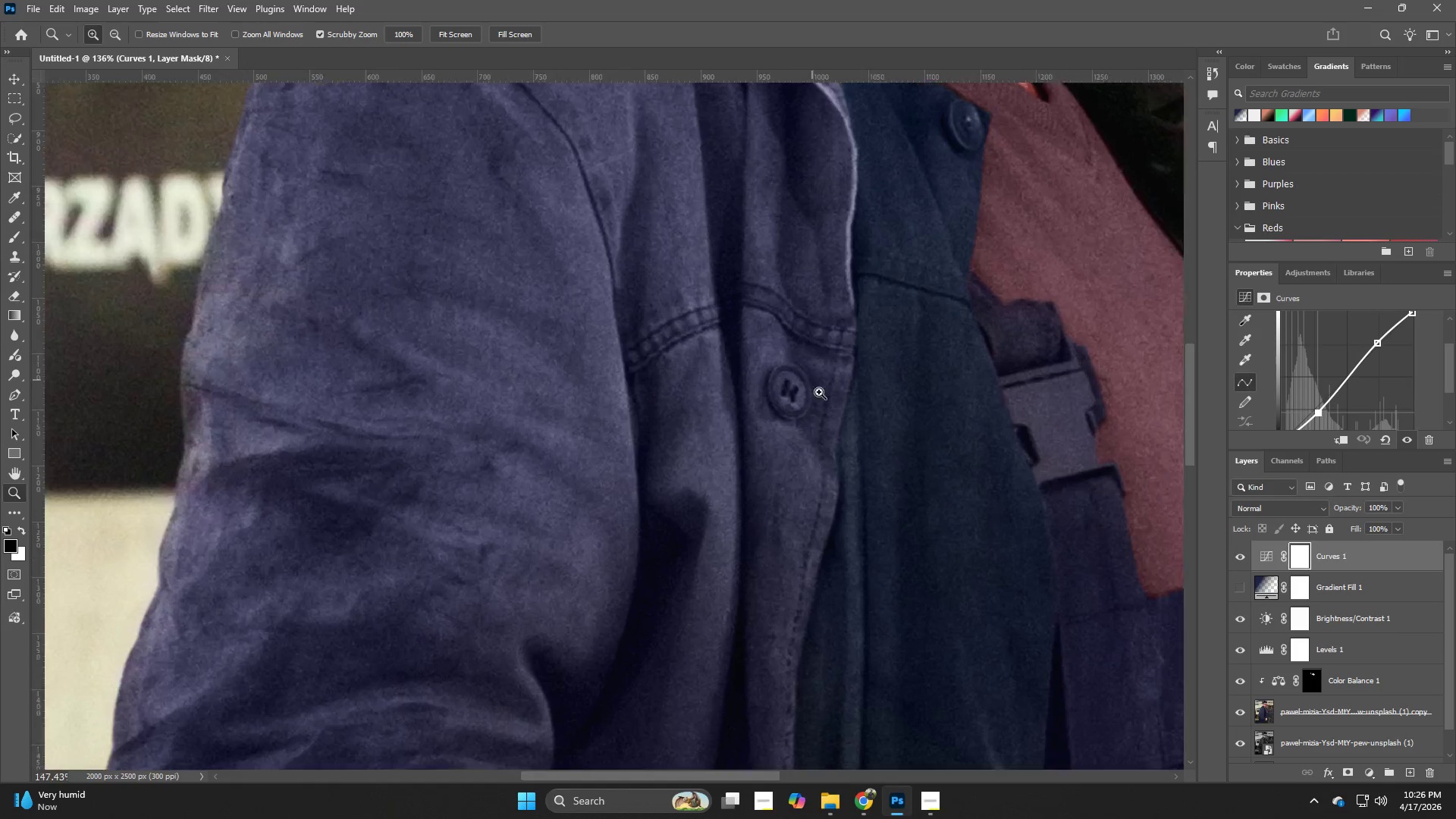 
left_click_drag(start_coordinate=[813, 366], to_coordinate=[814, 646])
 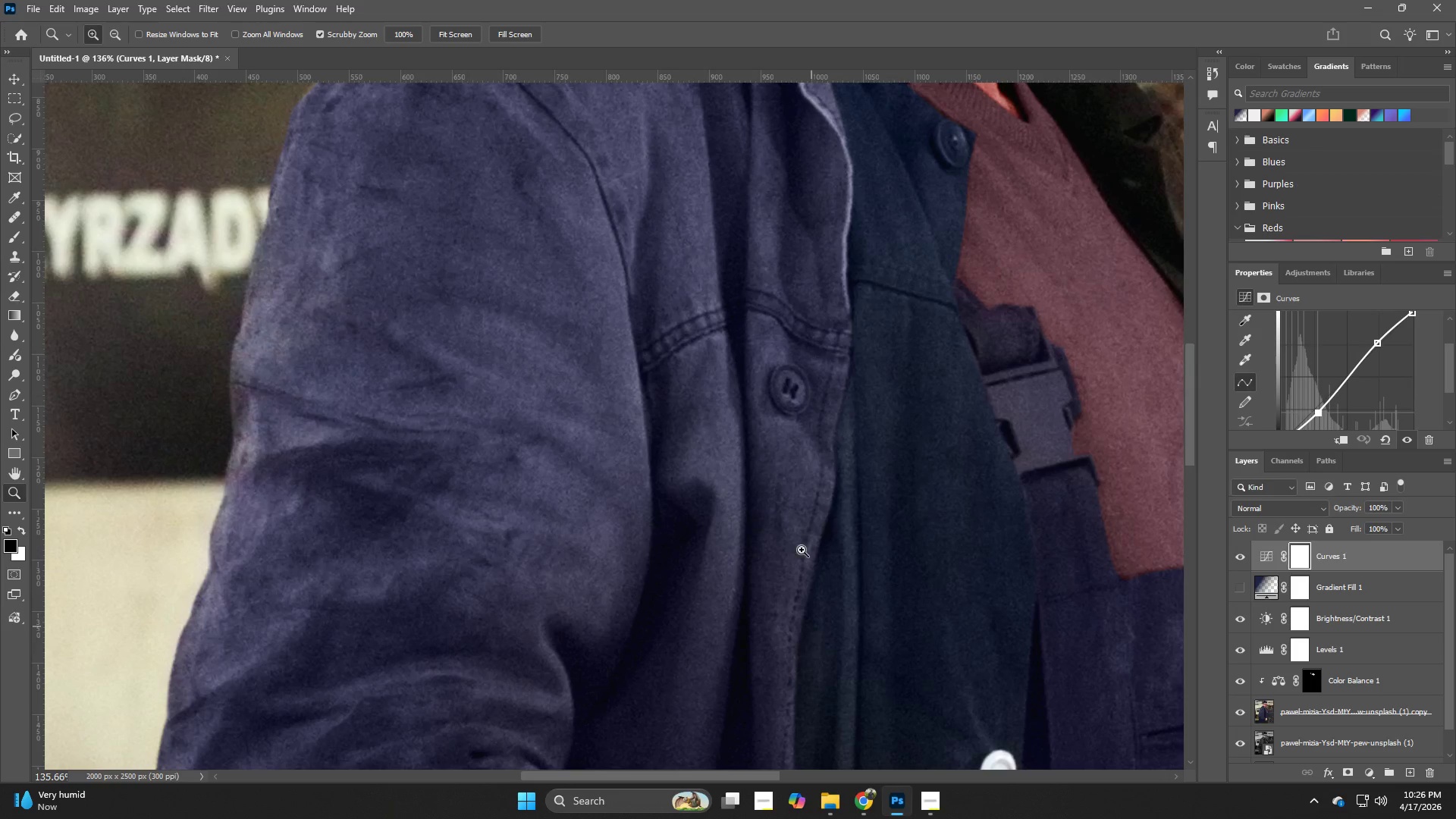 
hold_key(key=Z, duration=0.94)
 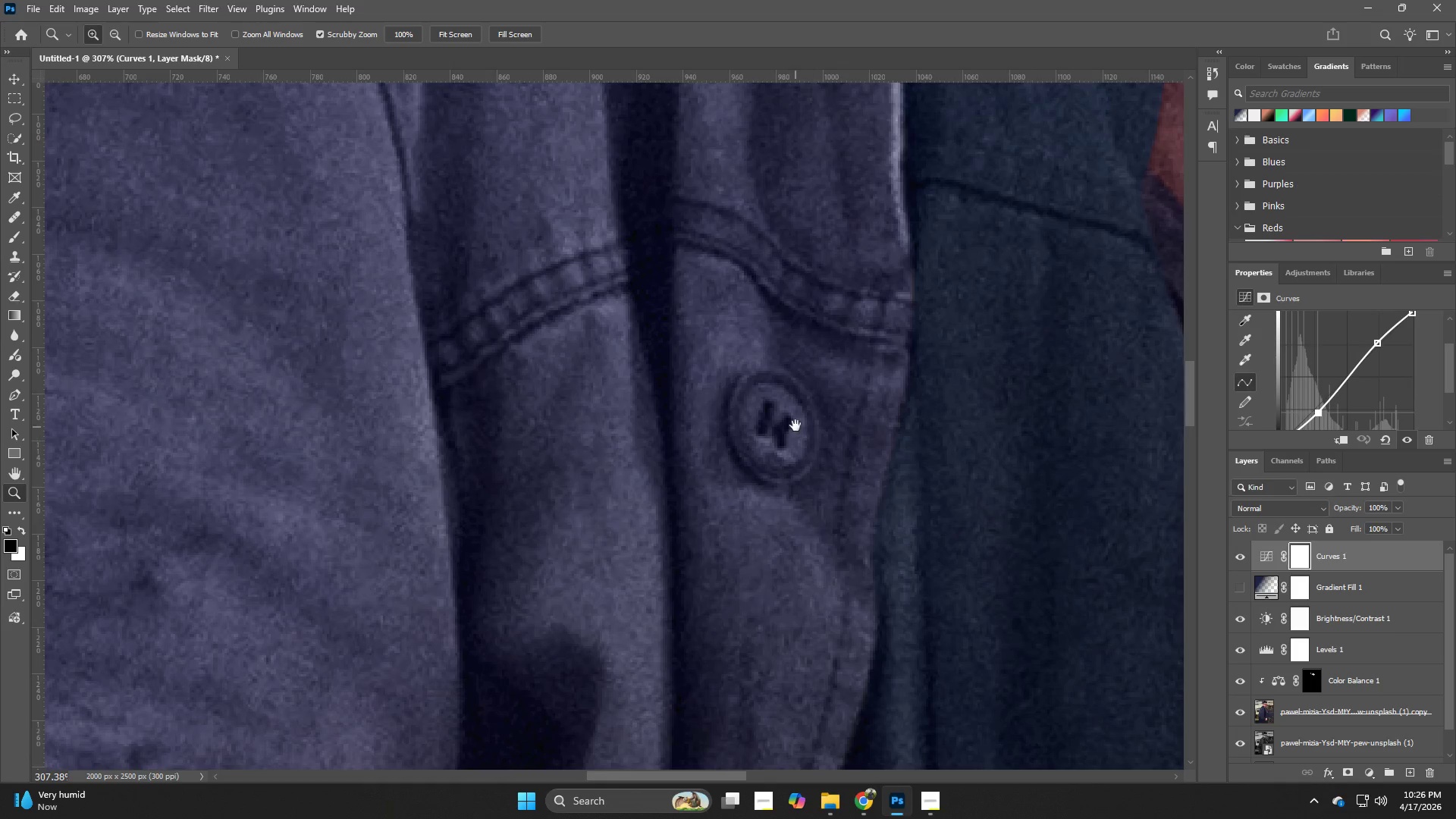 
left_click_drag(start_coordinate=[804, 360], to_coordinate=[852, 436])
 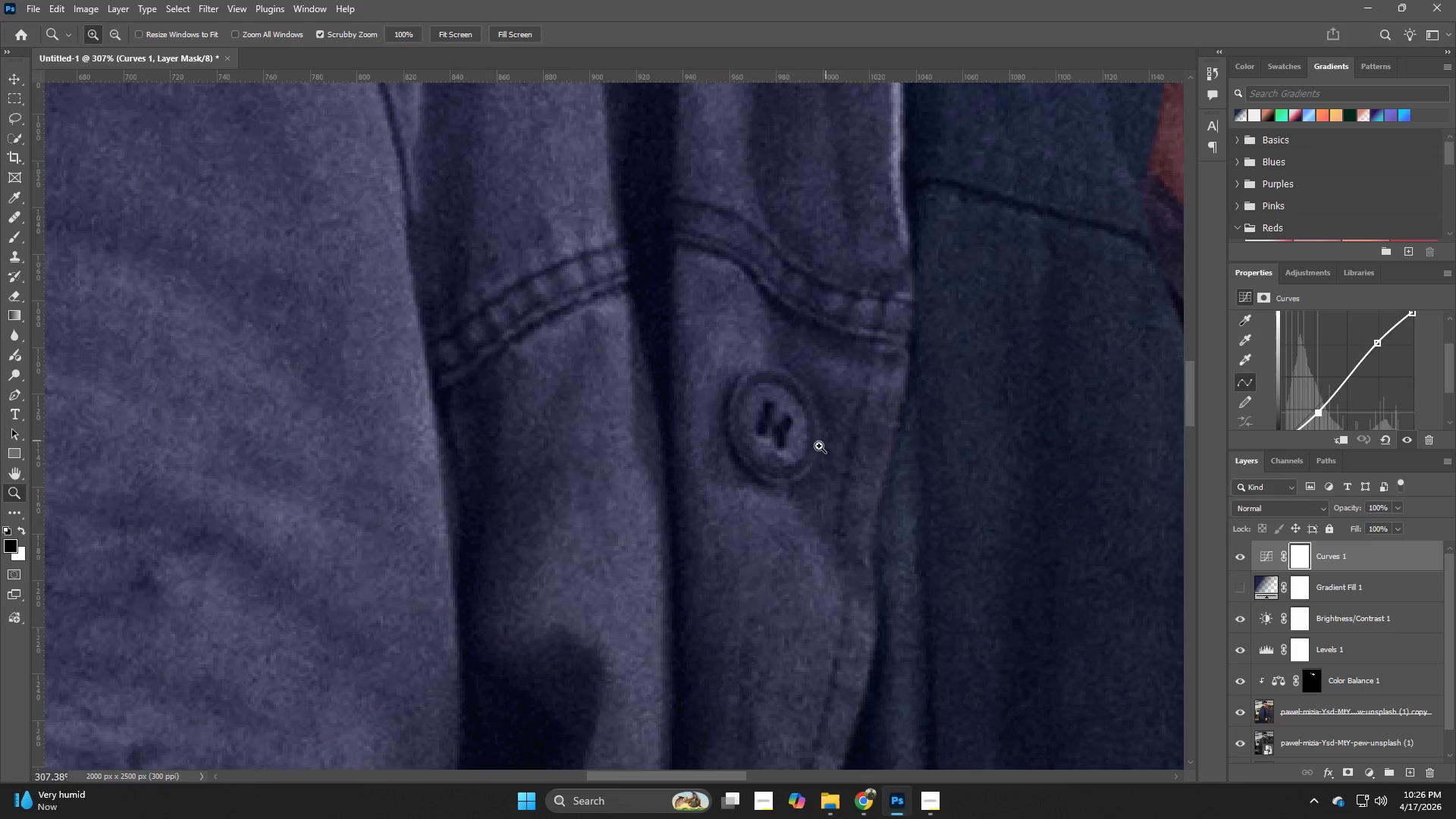 
hold_key(key=Space, duration=0.31)
 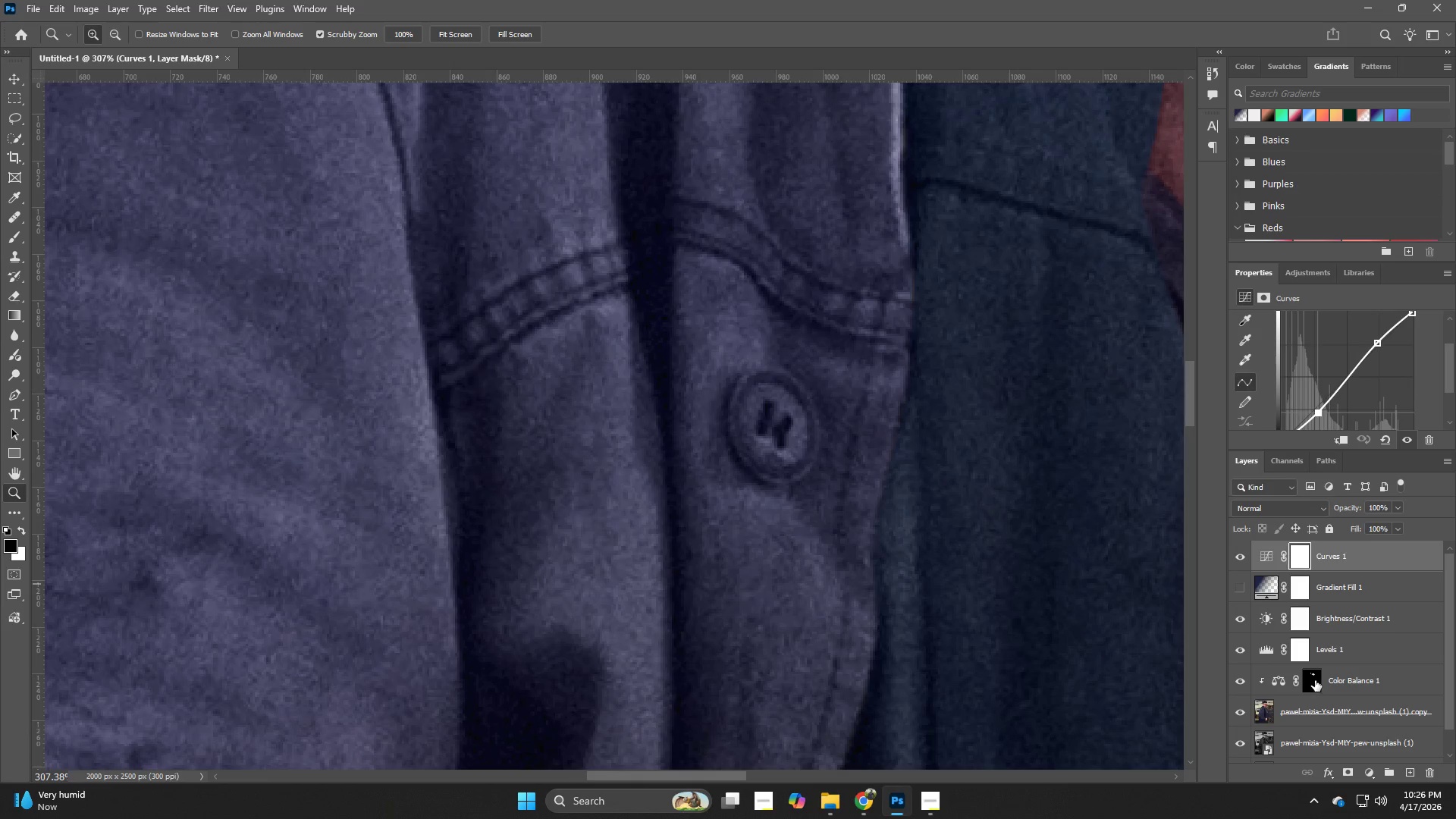 
left_click([1241, 682])
 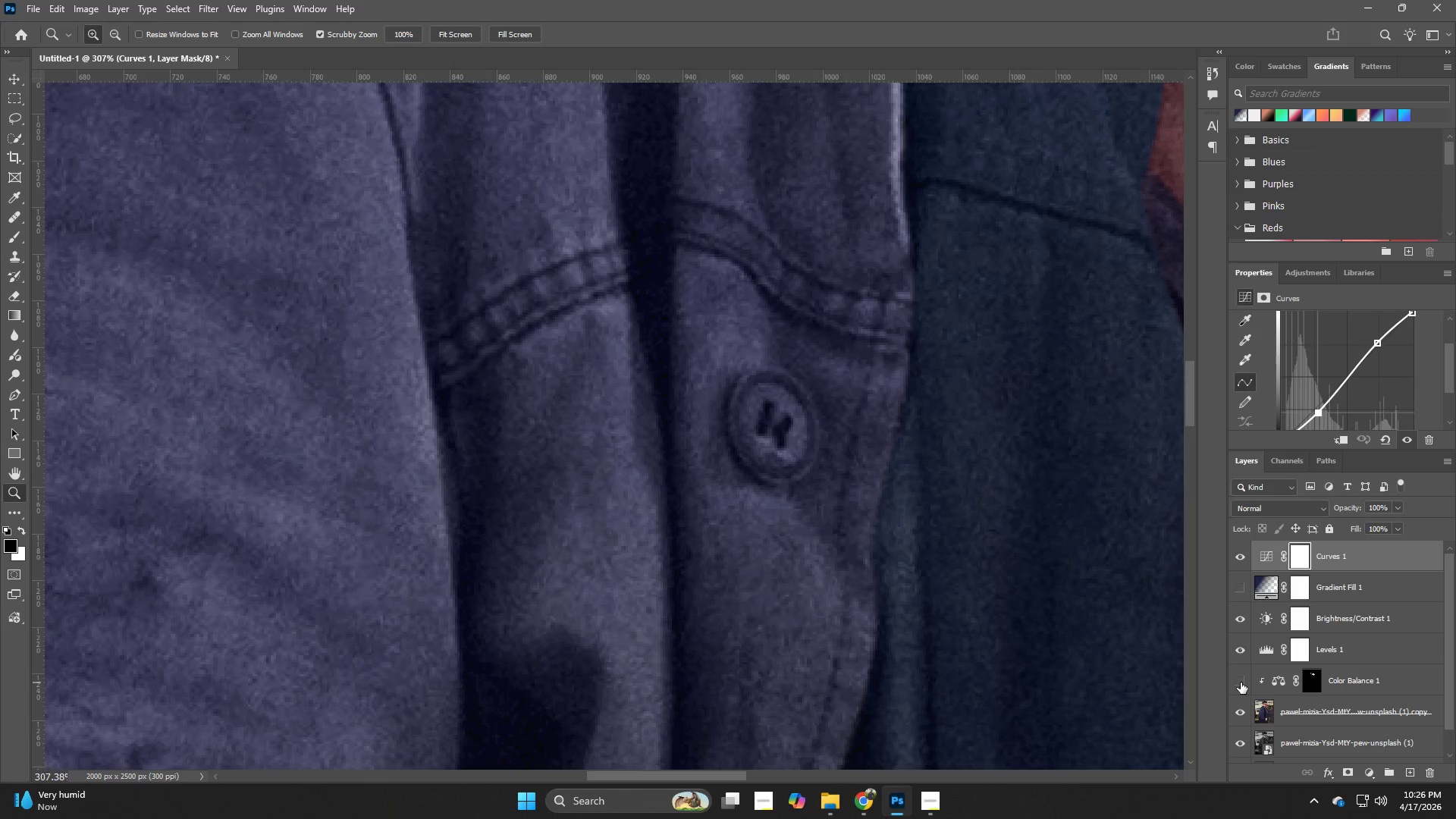 
left_click([1241, 682])
 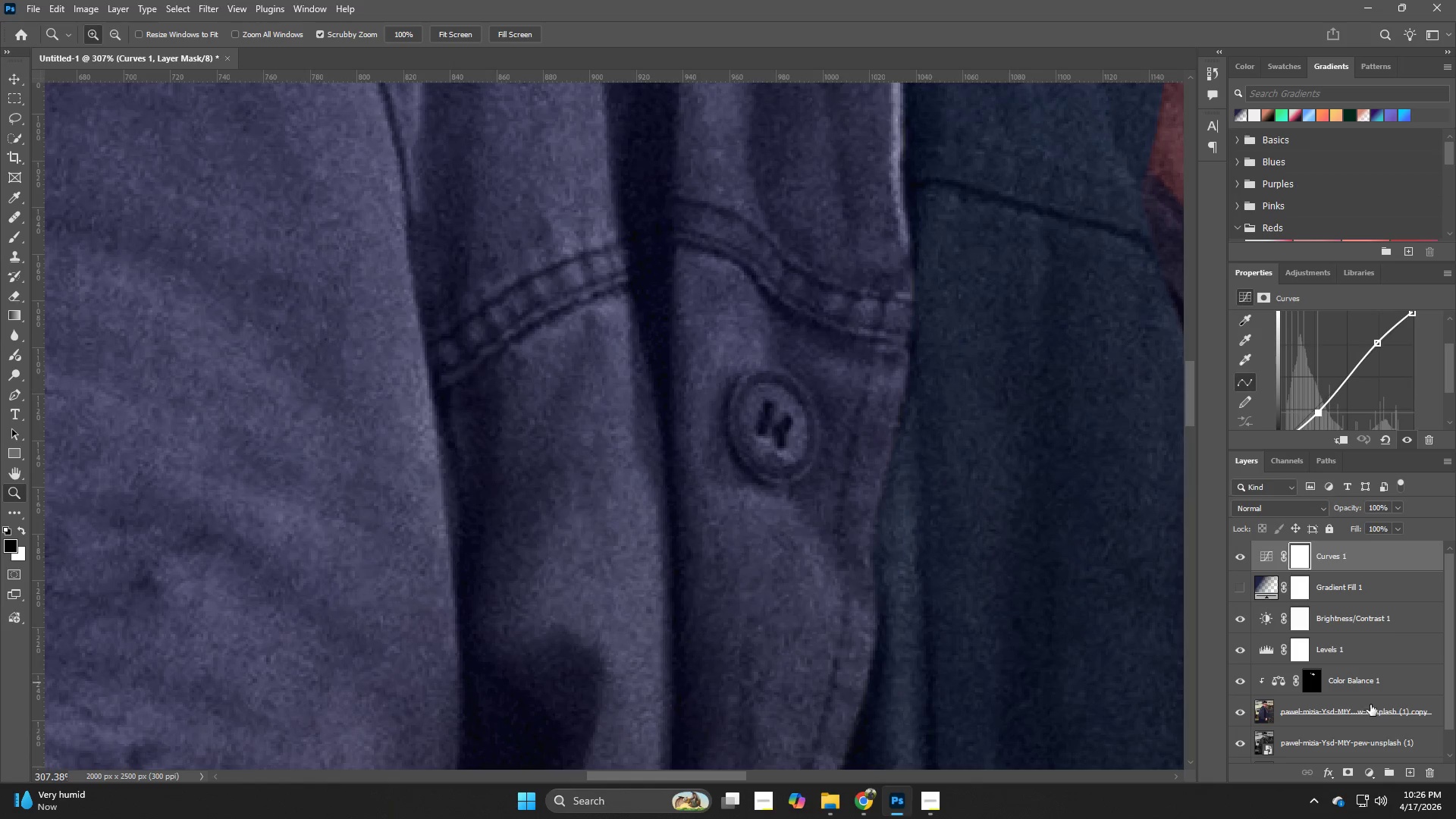 
hold_key(key=Z, duration=0.45)
 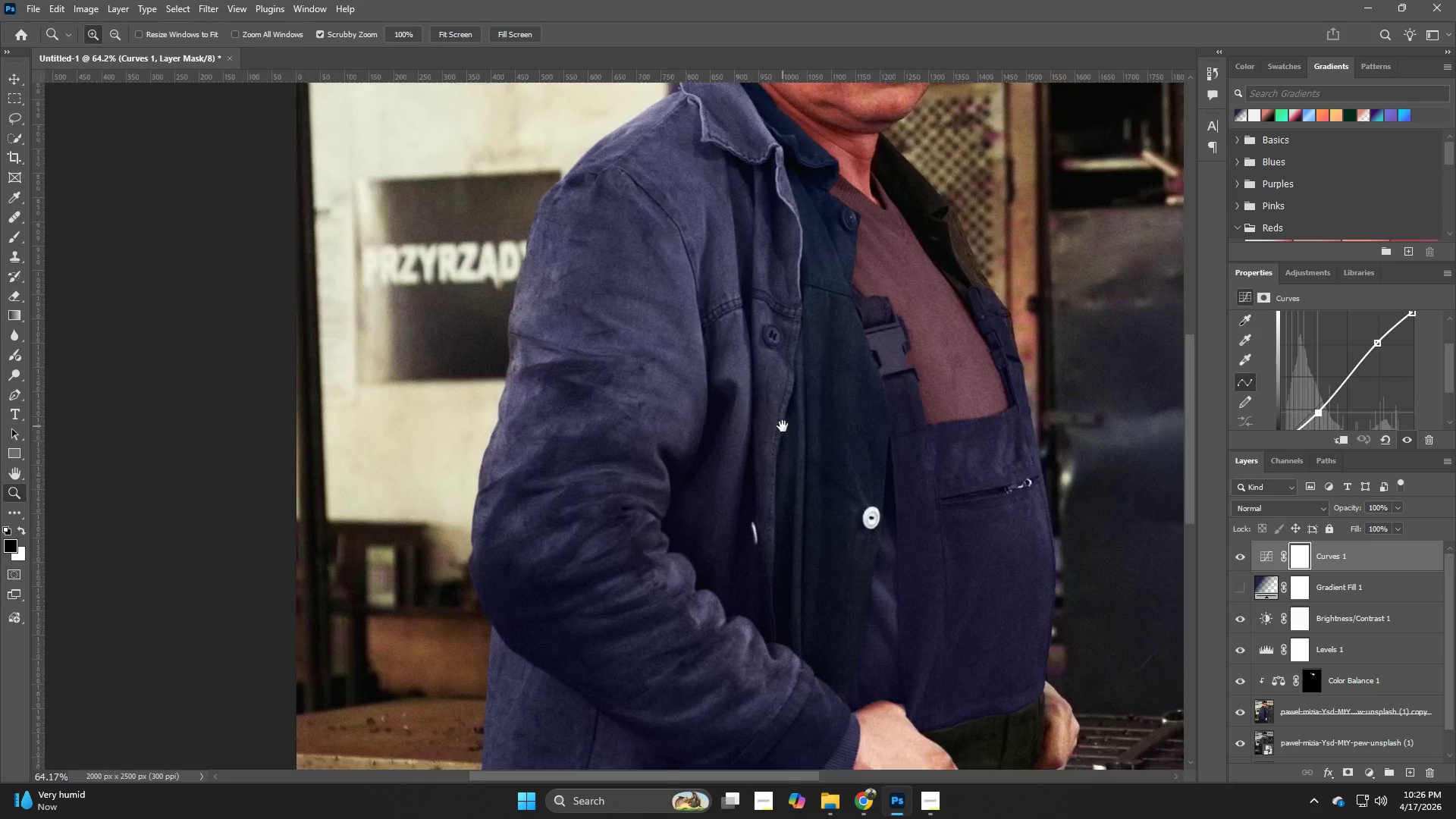 
left_click_drag(start_coordinate=[1013, 558], to_coordinate=[916, 588])
 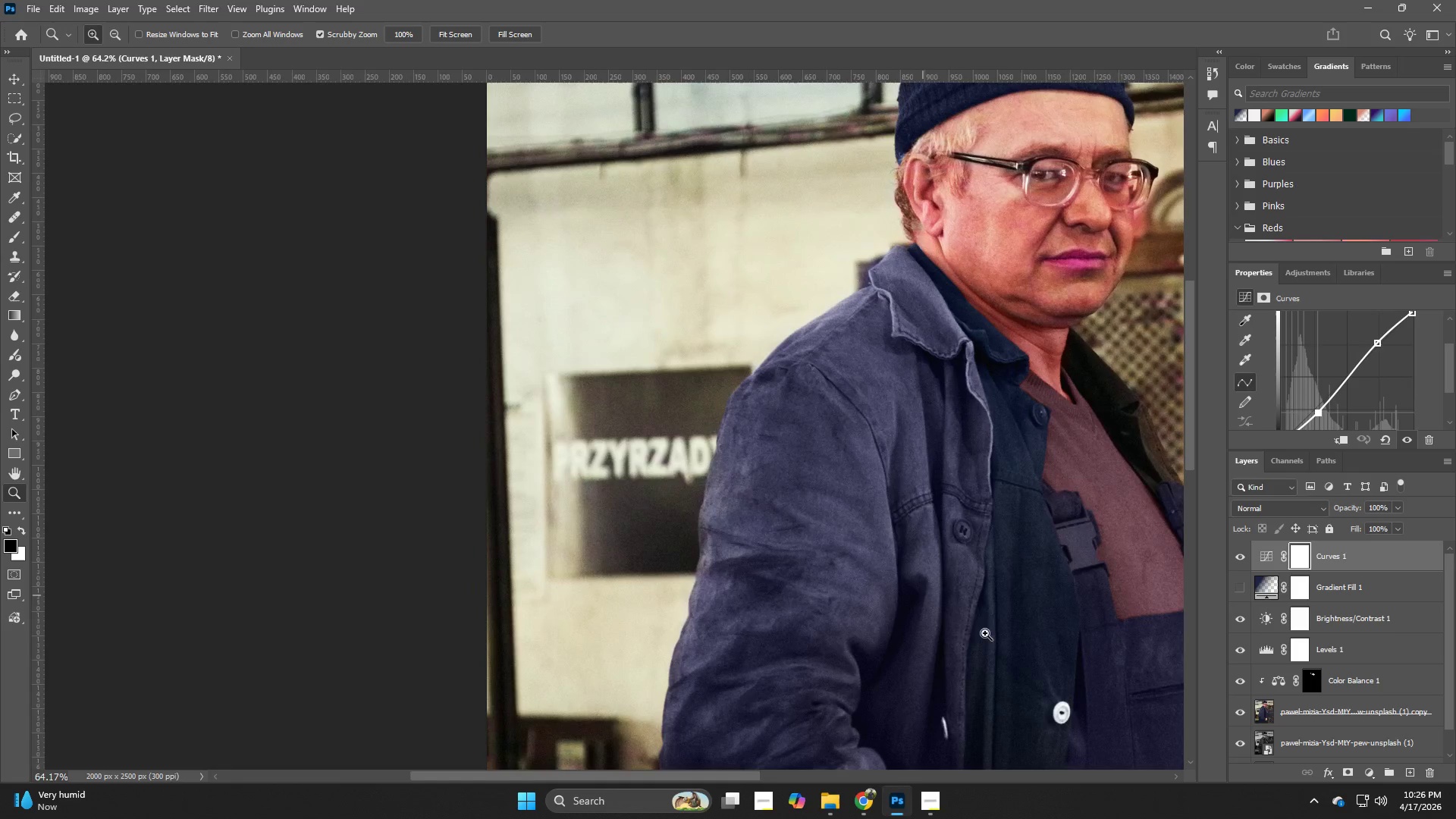 
hold_key(key=Space, duration=0.66)
 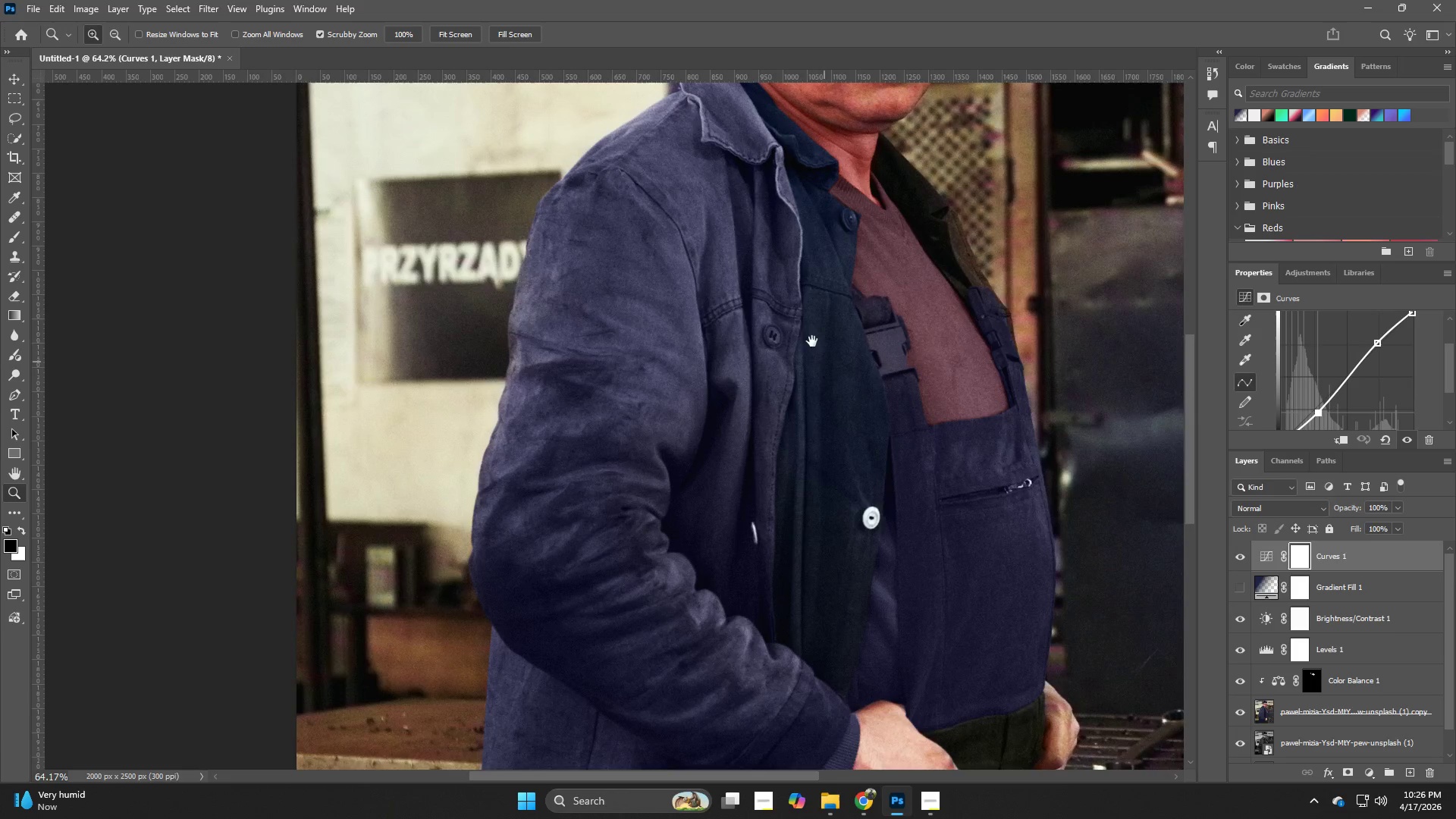 
left_click_drag(start_coordinate=[973, 621], to_coordinate=[783, 426])
 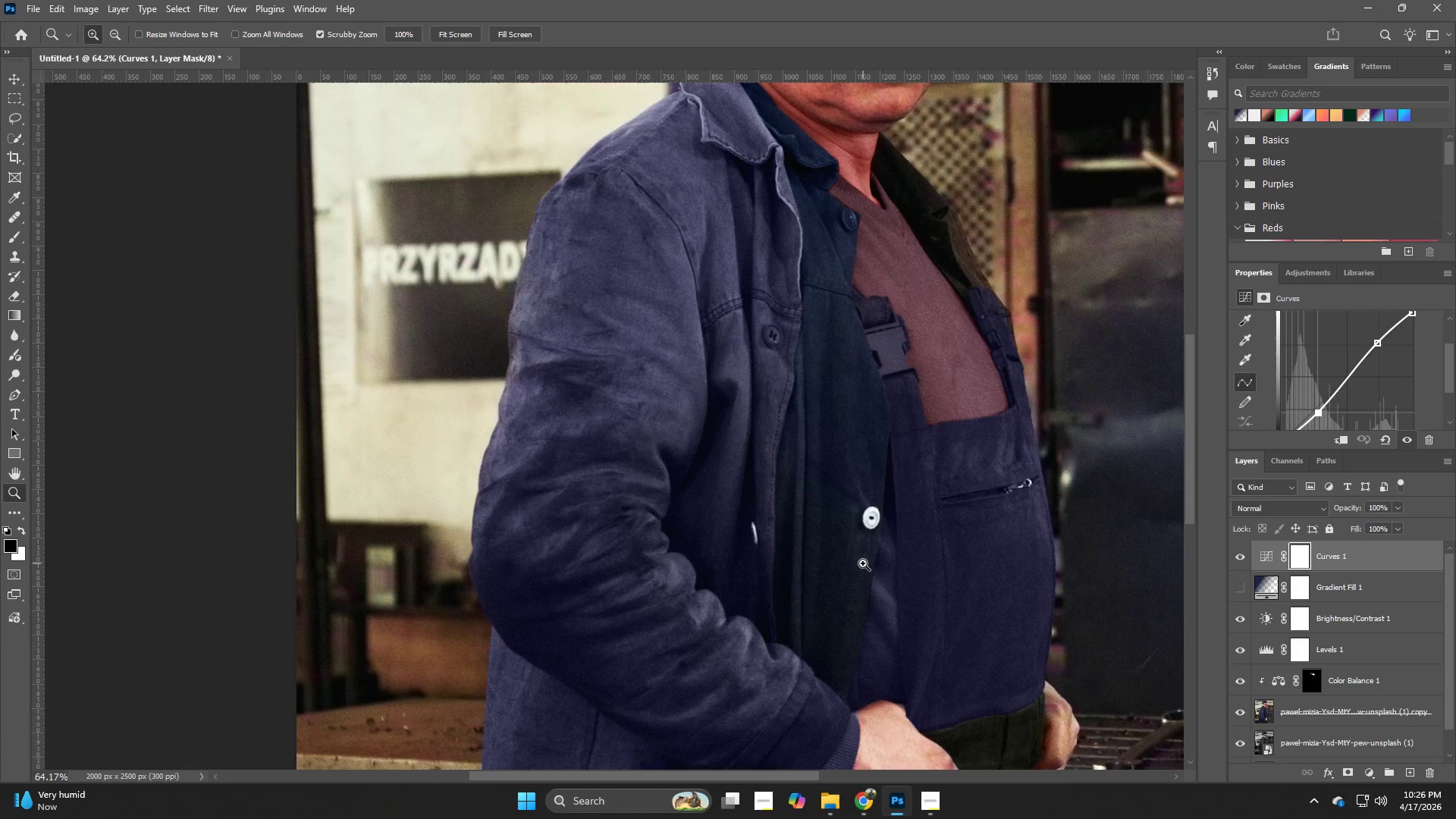 
hold_key(key=Space, duration=0.78)
 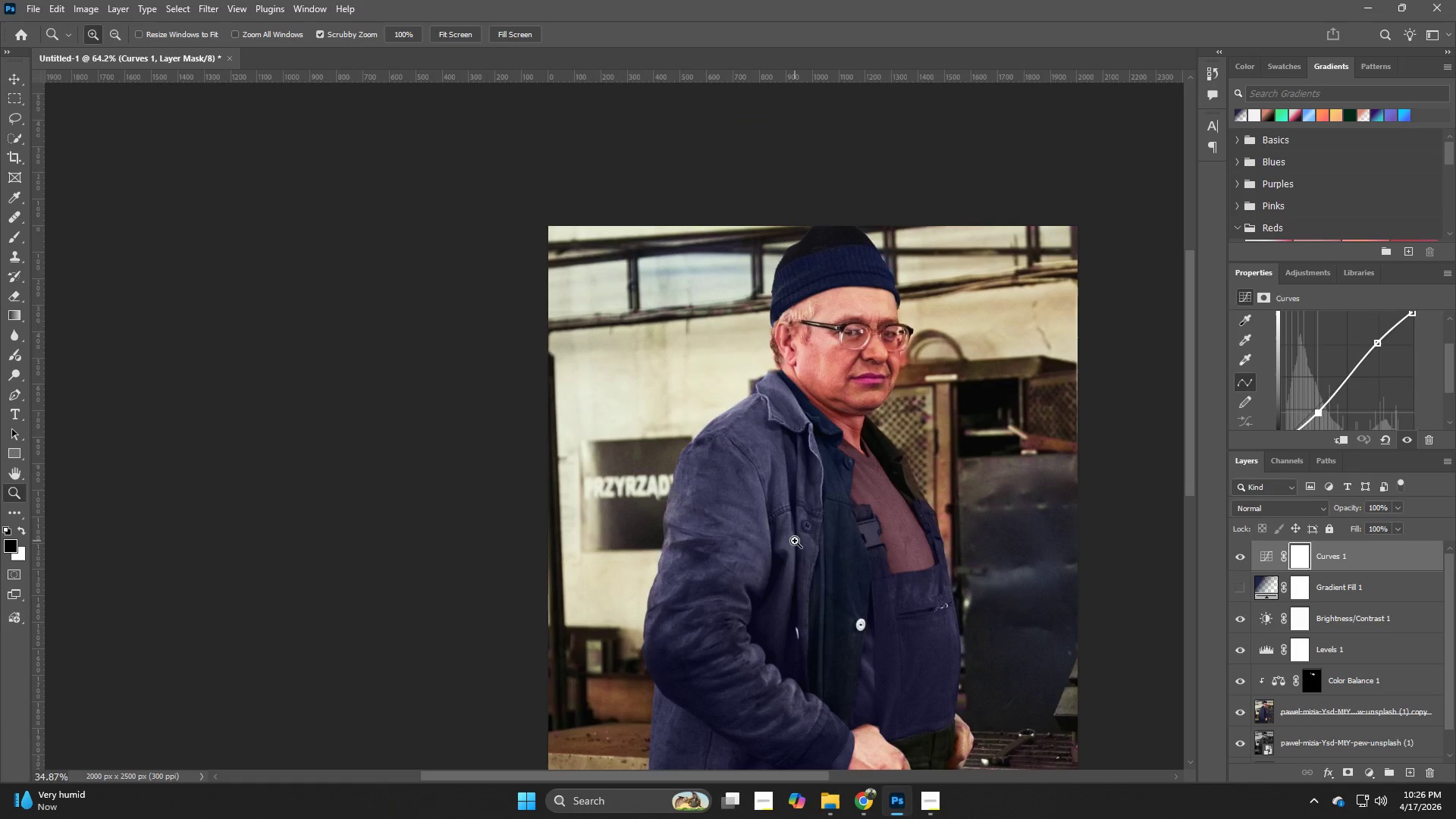 
left_click_drag(start_coordinate=[811, 341], to_coordinate=[818, 529])
 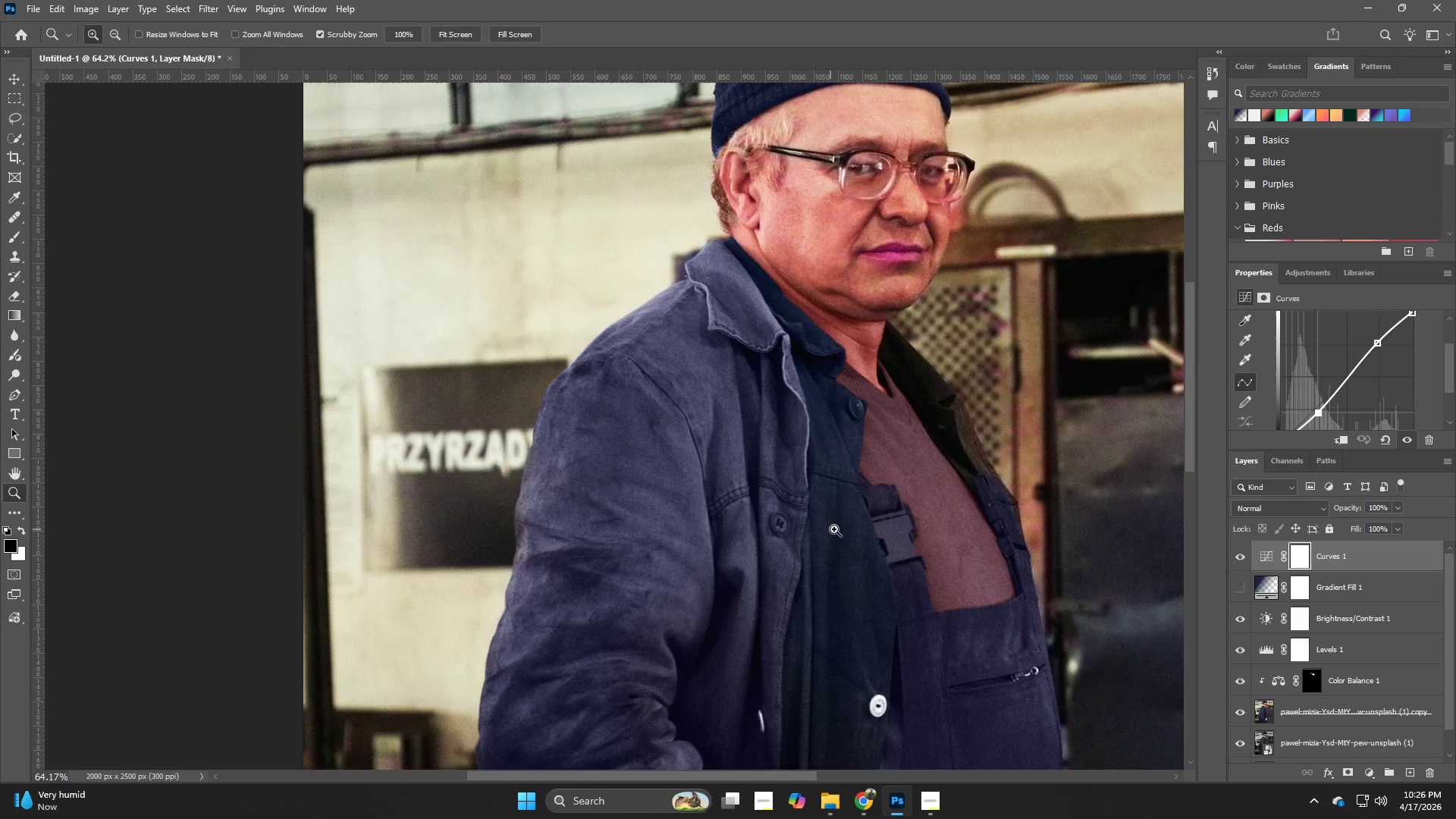 
hold_key(key=Z, duration=0.39)
 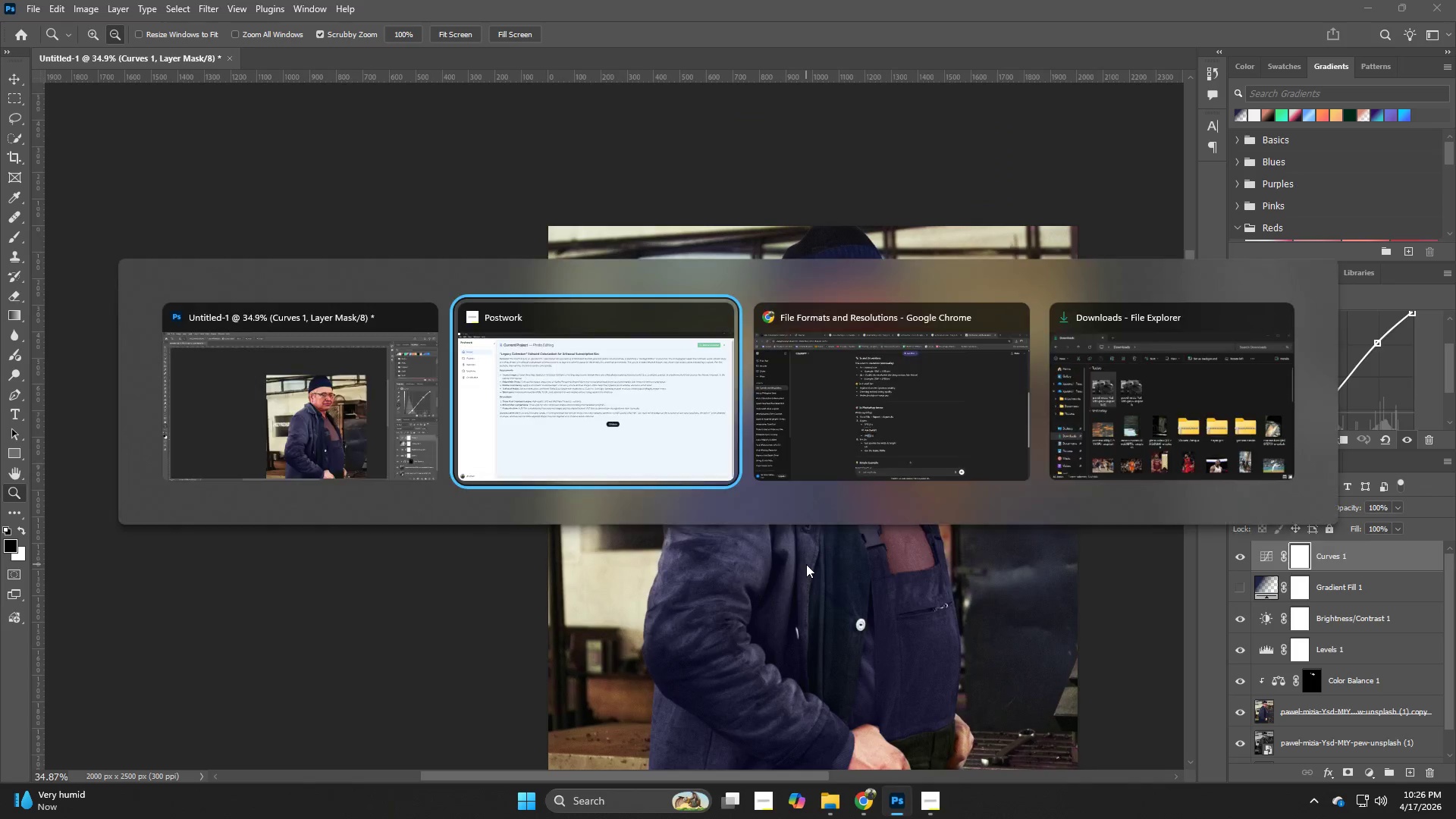 
left_click_drag(start_coordinate=[839, 528], to_coordinate=[795, 541])
 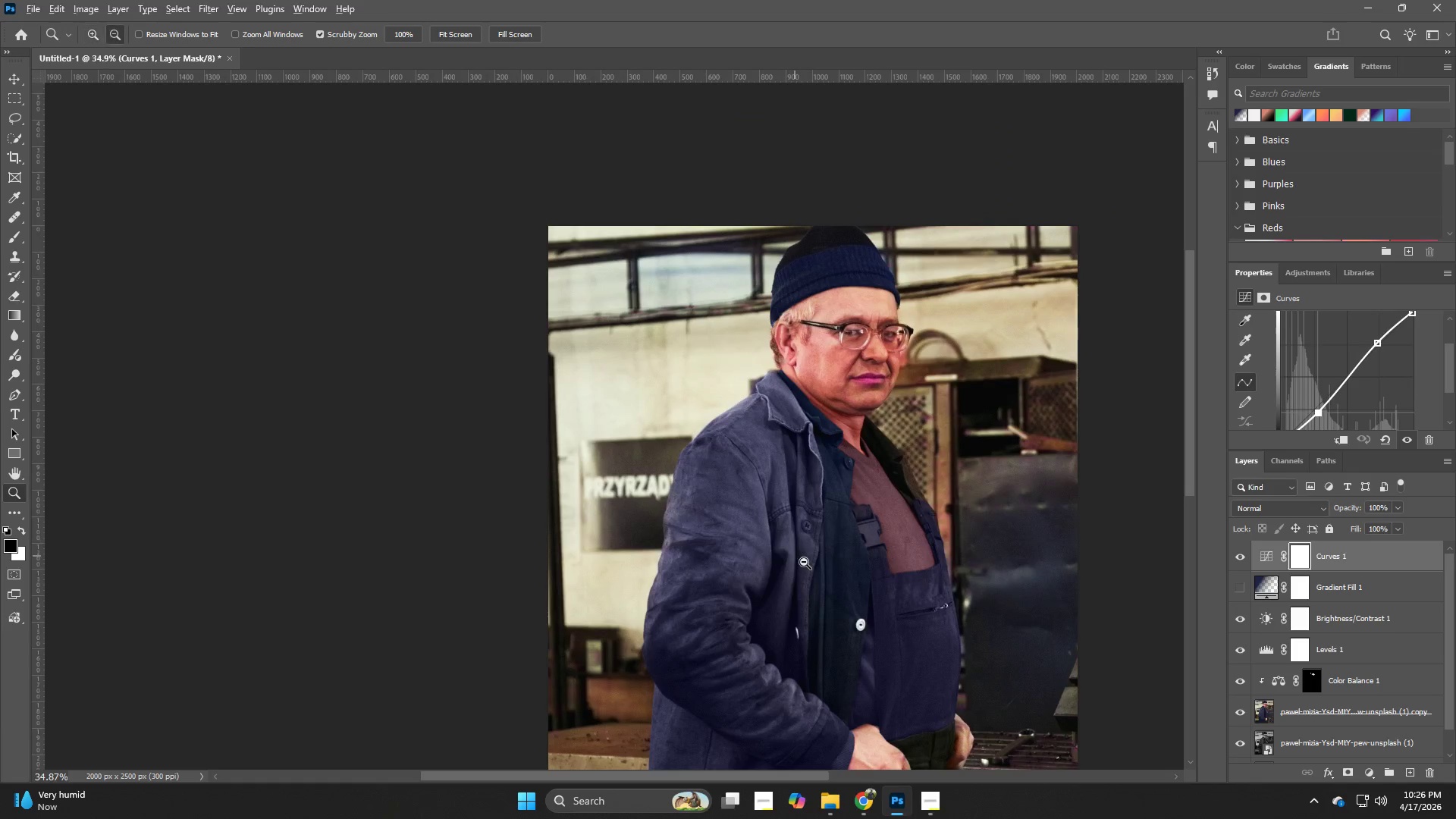 
hold_key(key=AltLeft, duration=1.22)
 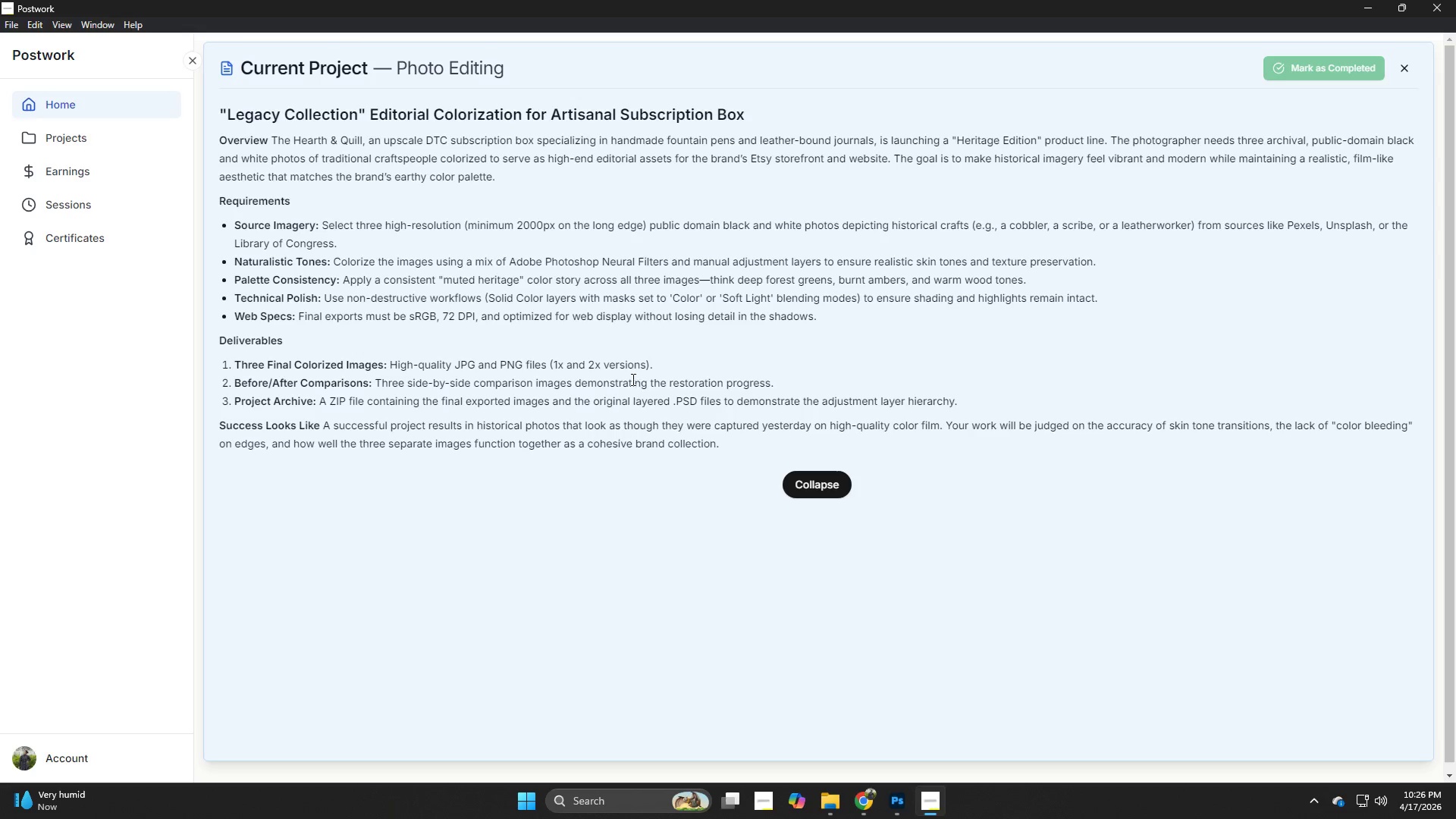 
hold_key(key=Tab, duration=0.41)